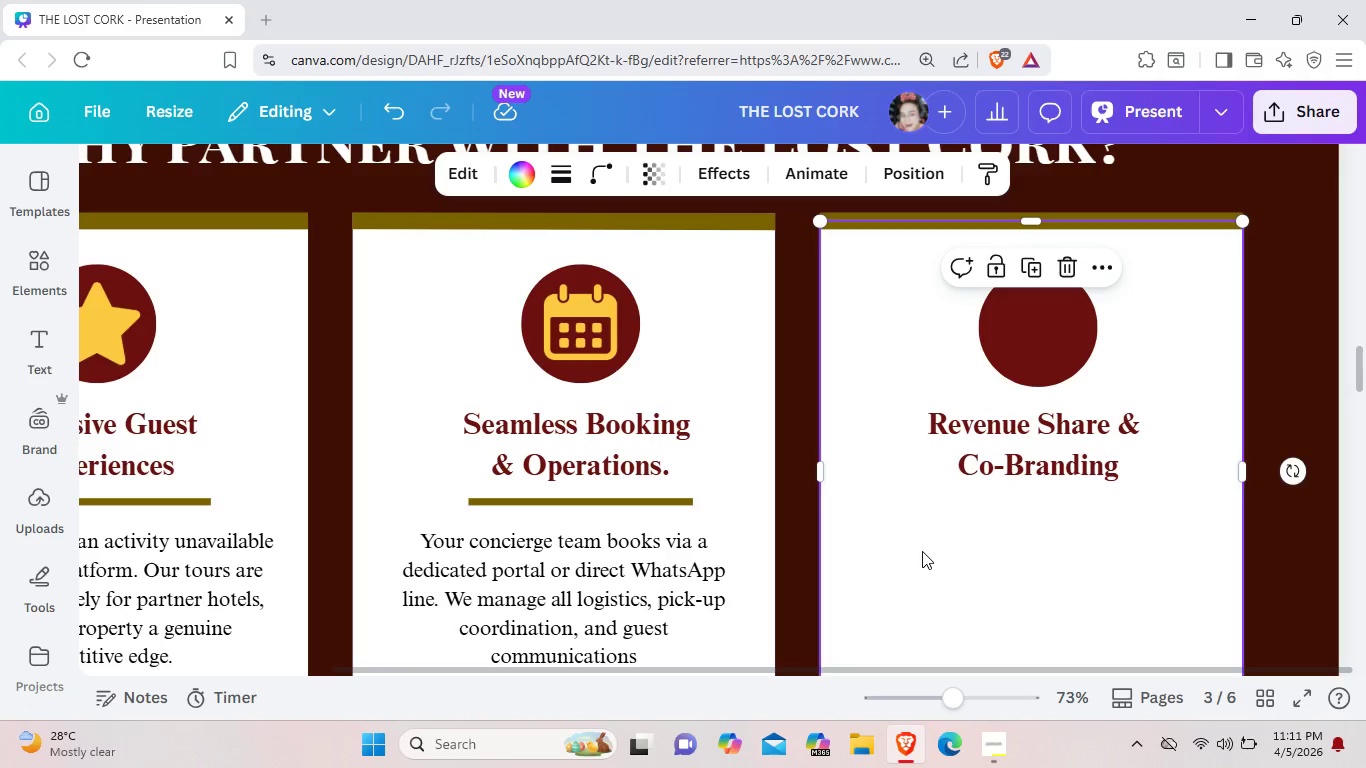 
key(Control+V)
 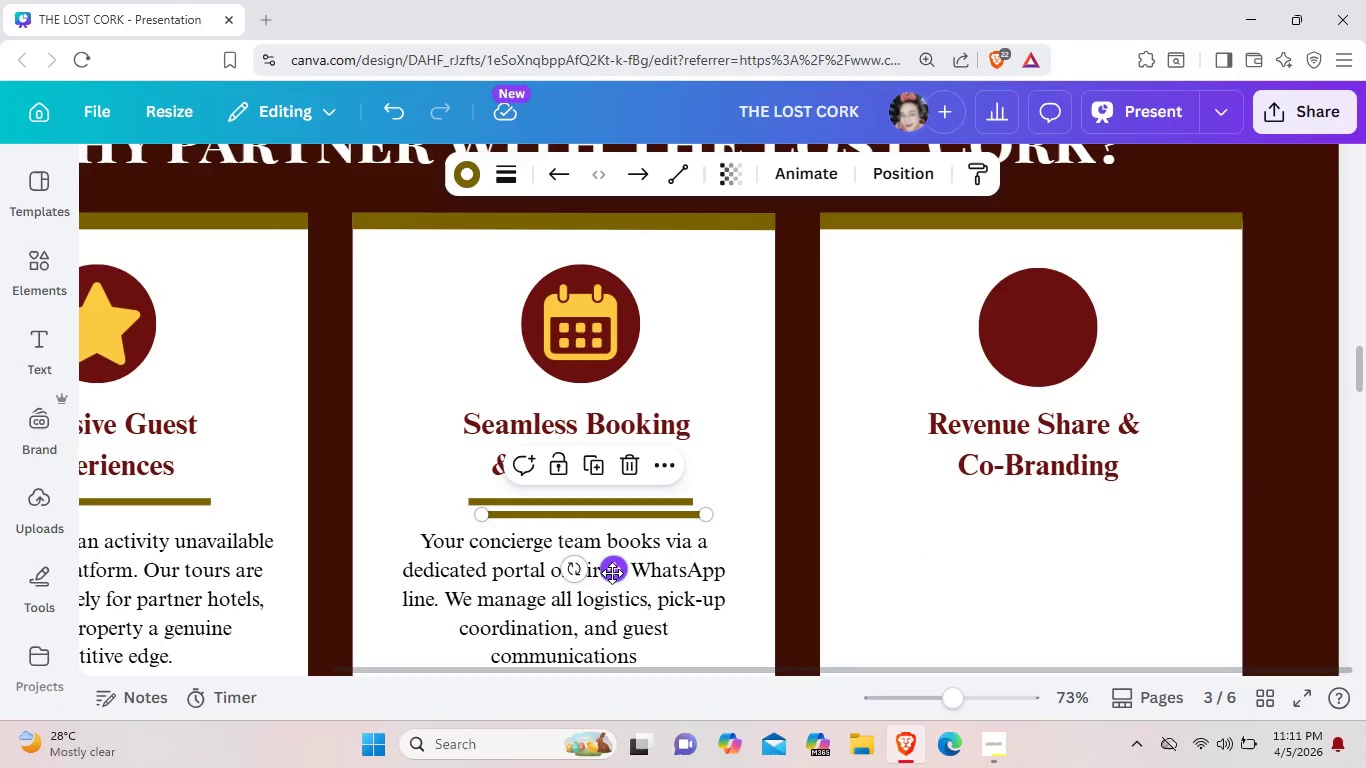 
left_click_drag(start_coordinate=[612, 573], to_coordinate=[1059, 554])
 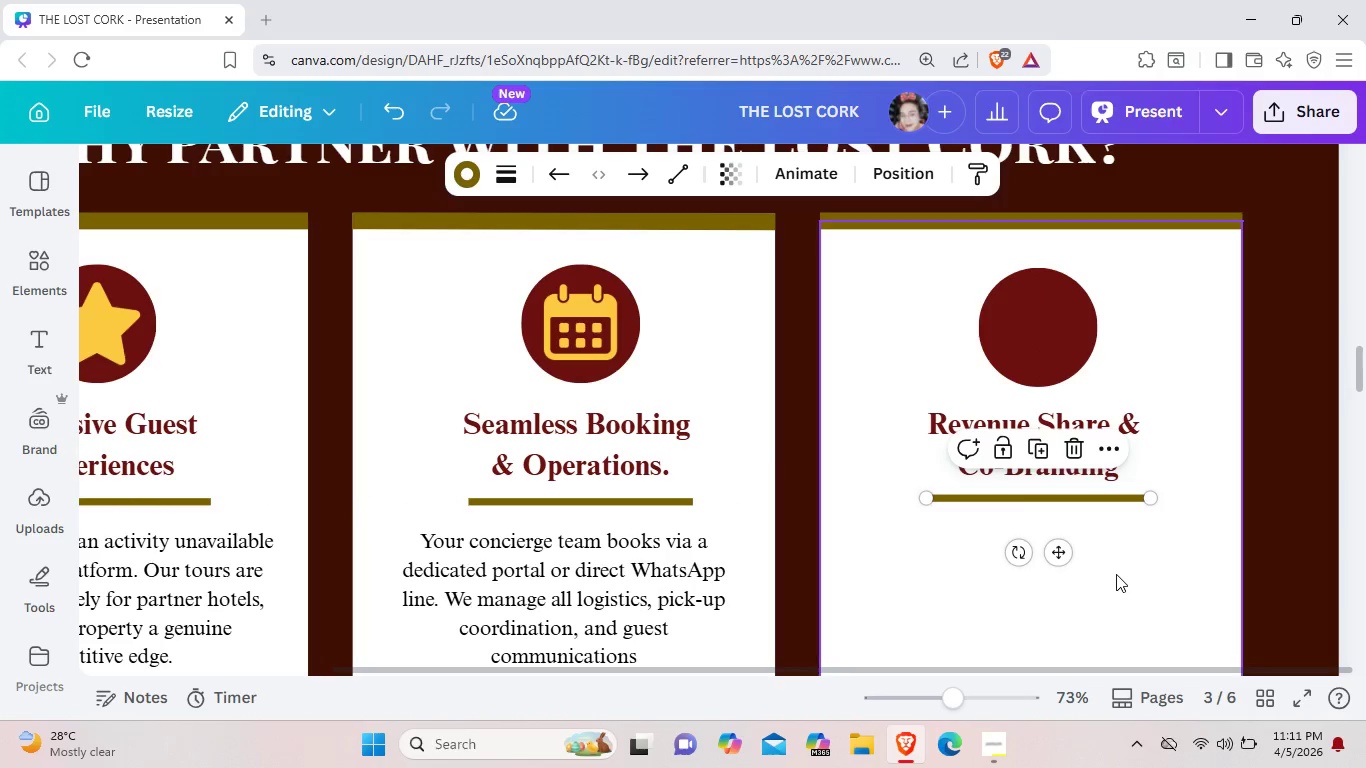 
left_click([1106, 580])
 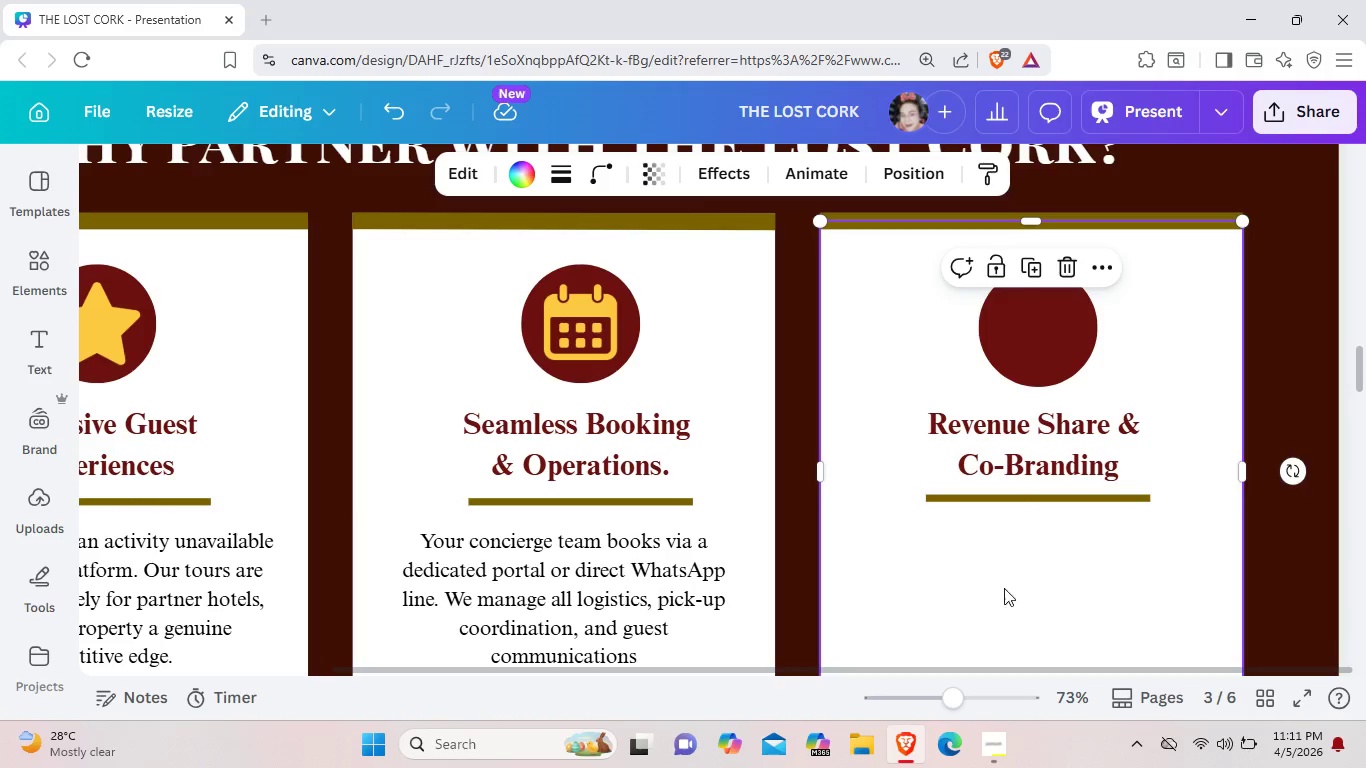 
scroll: coordinate [964, 596], scroll_direction: down, amount: 2.0
 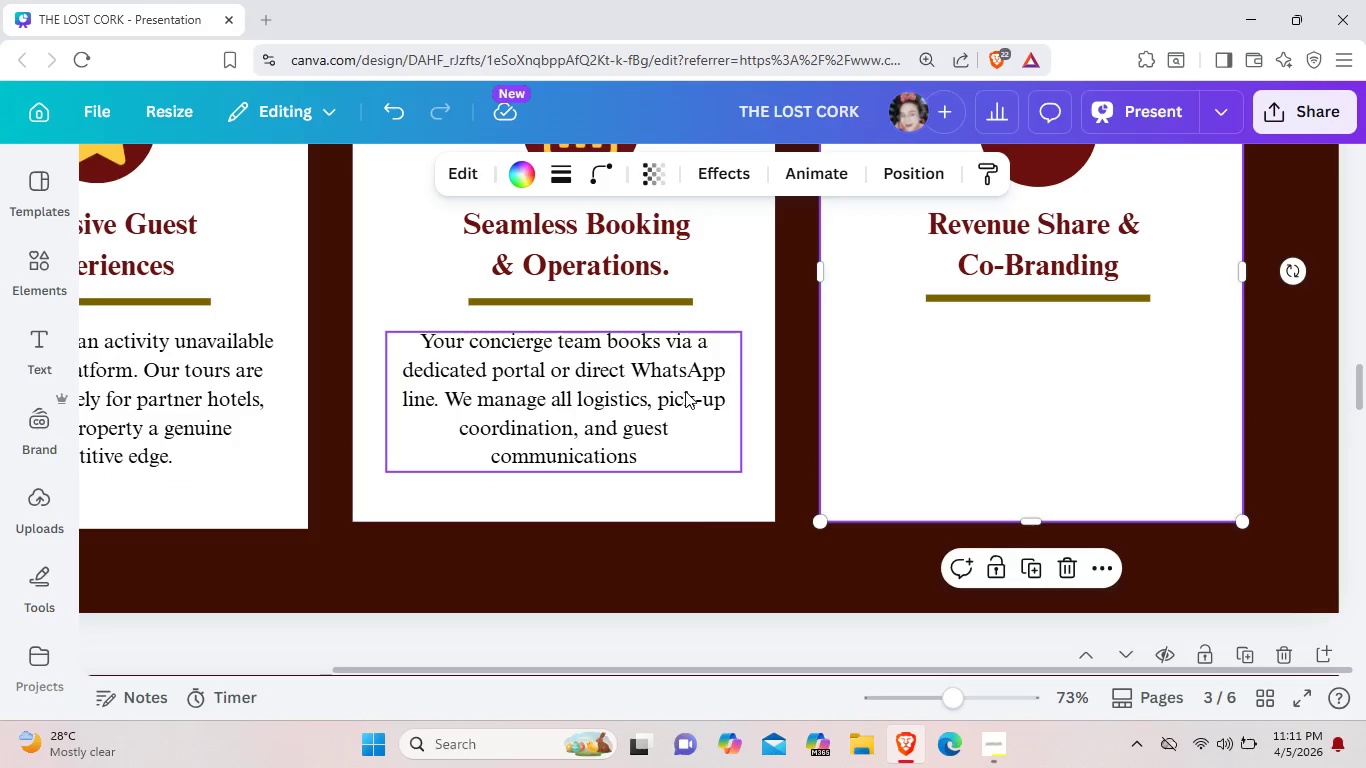 
left_click([685, 391])
 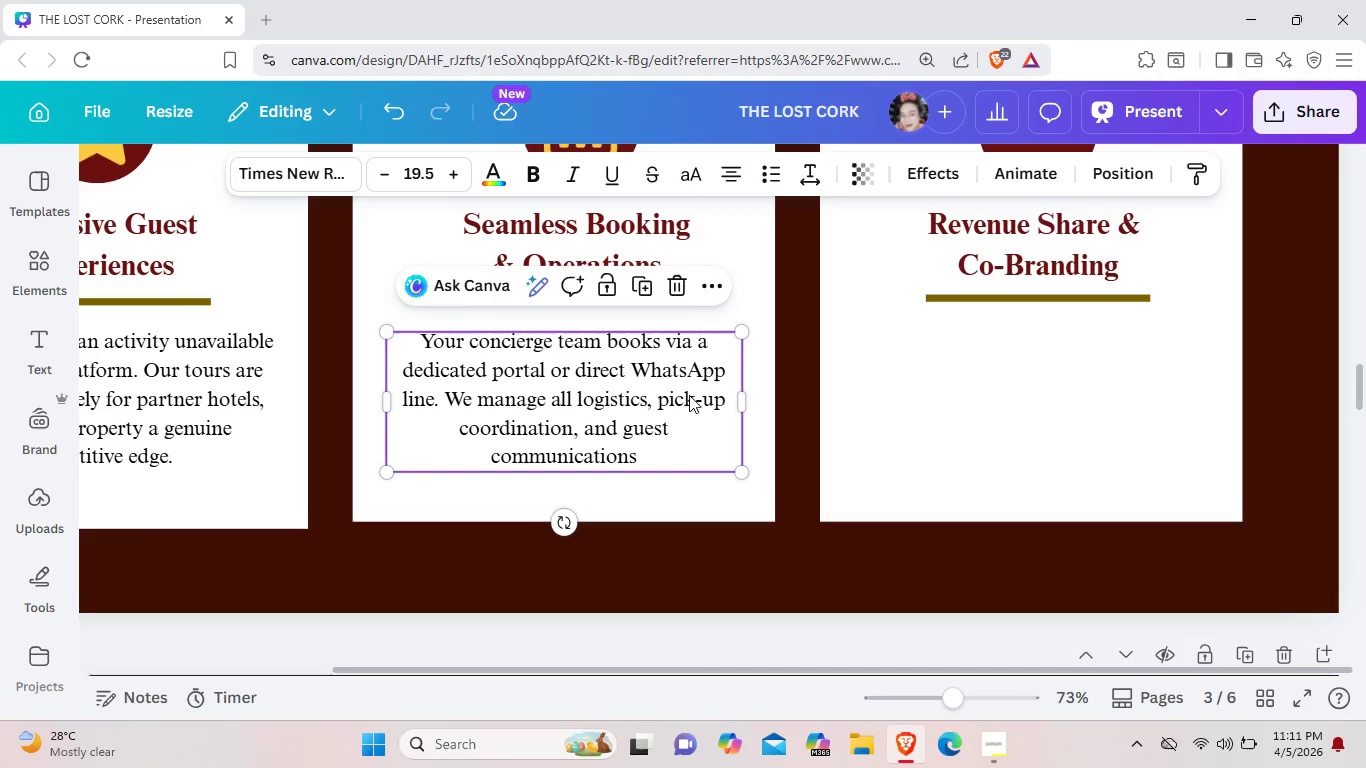 
key(Control+ControlLeft)
 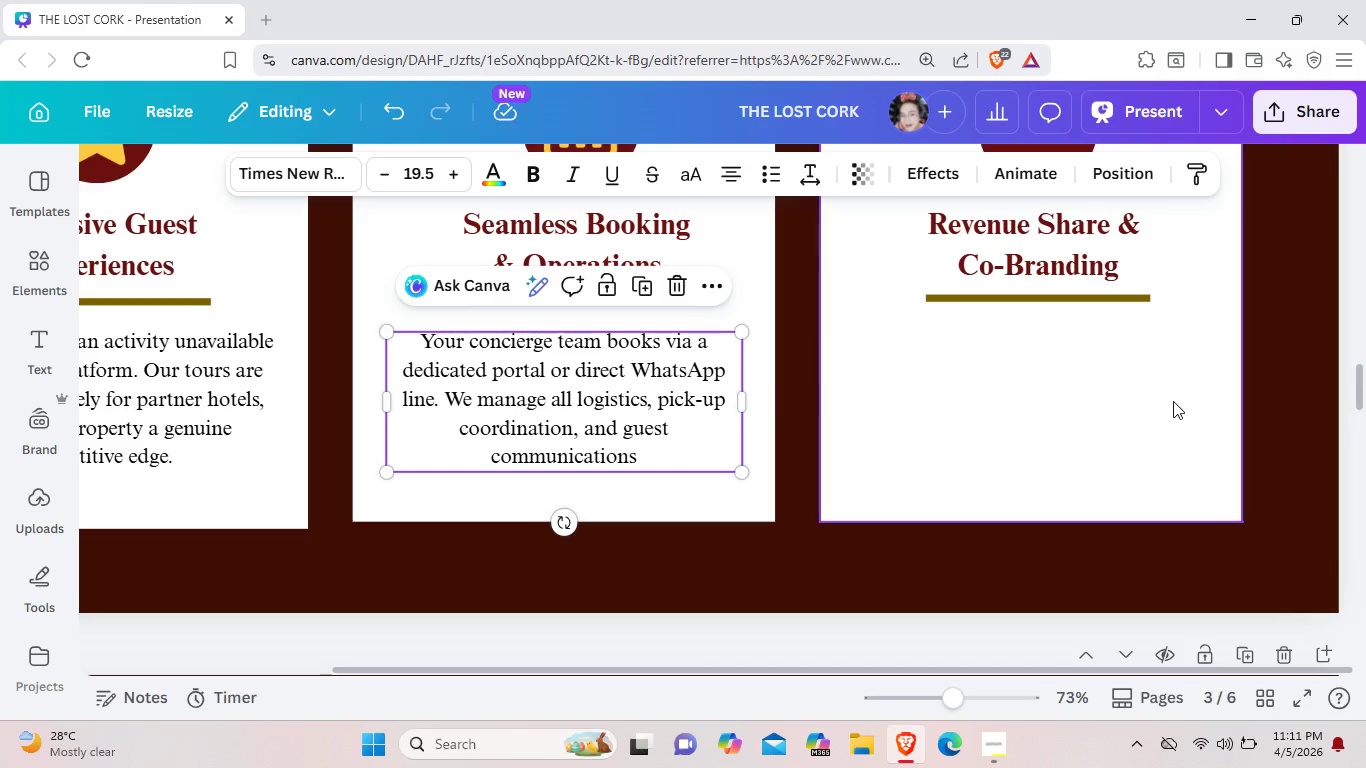 
key(Control+C)
 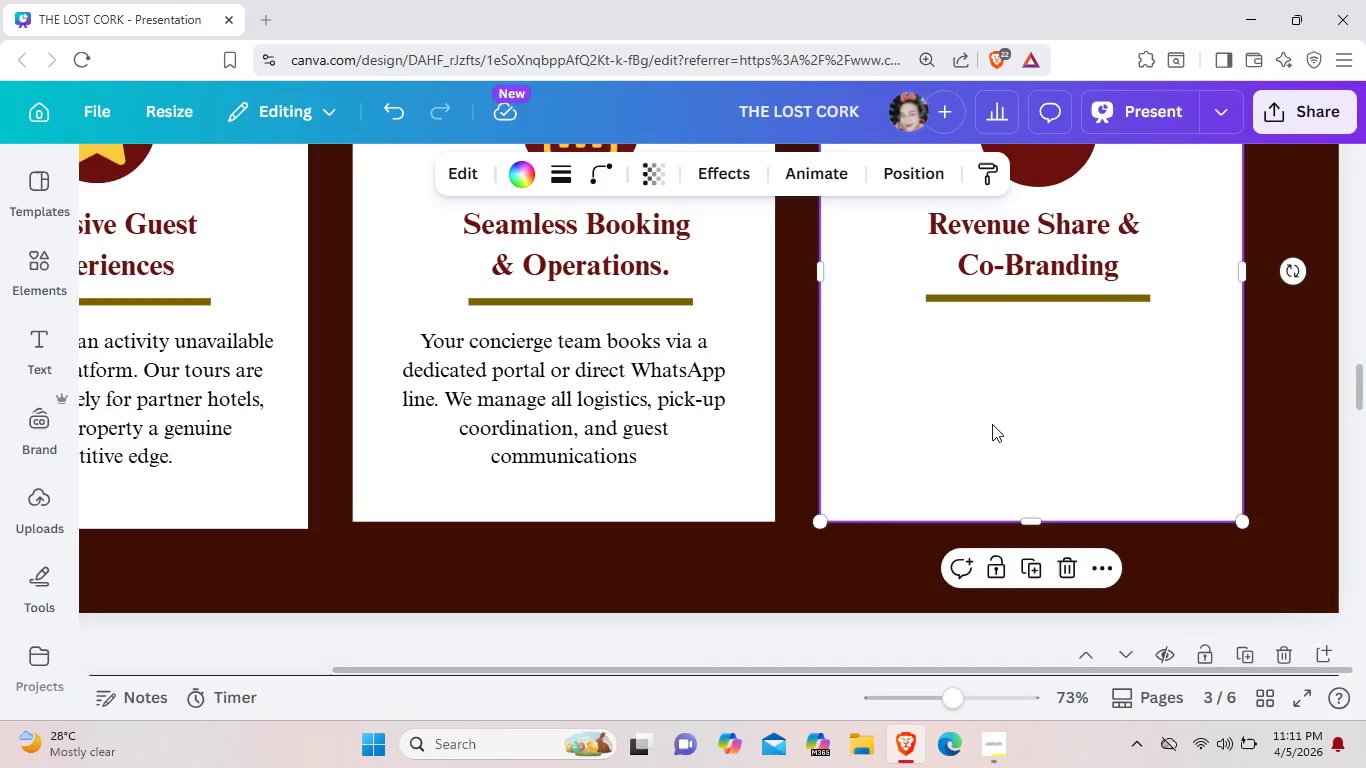 
left_click([992, 424])
 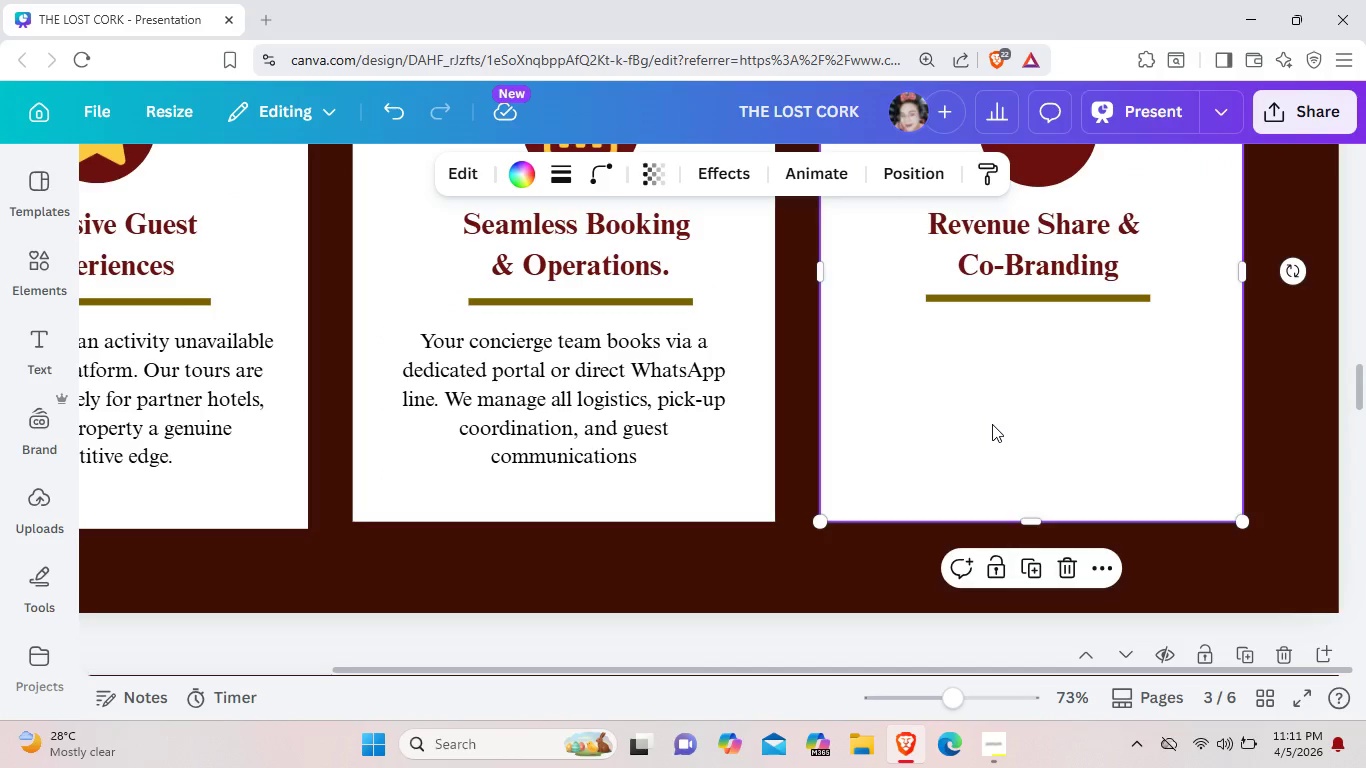 
key(Control+V)
 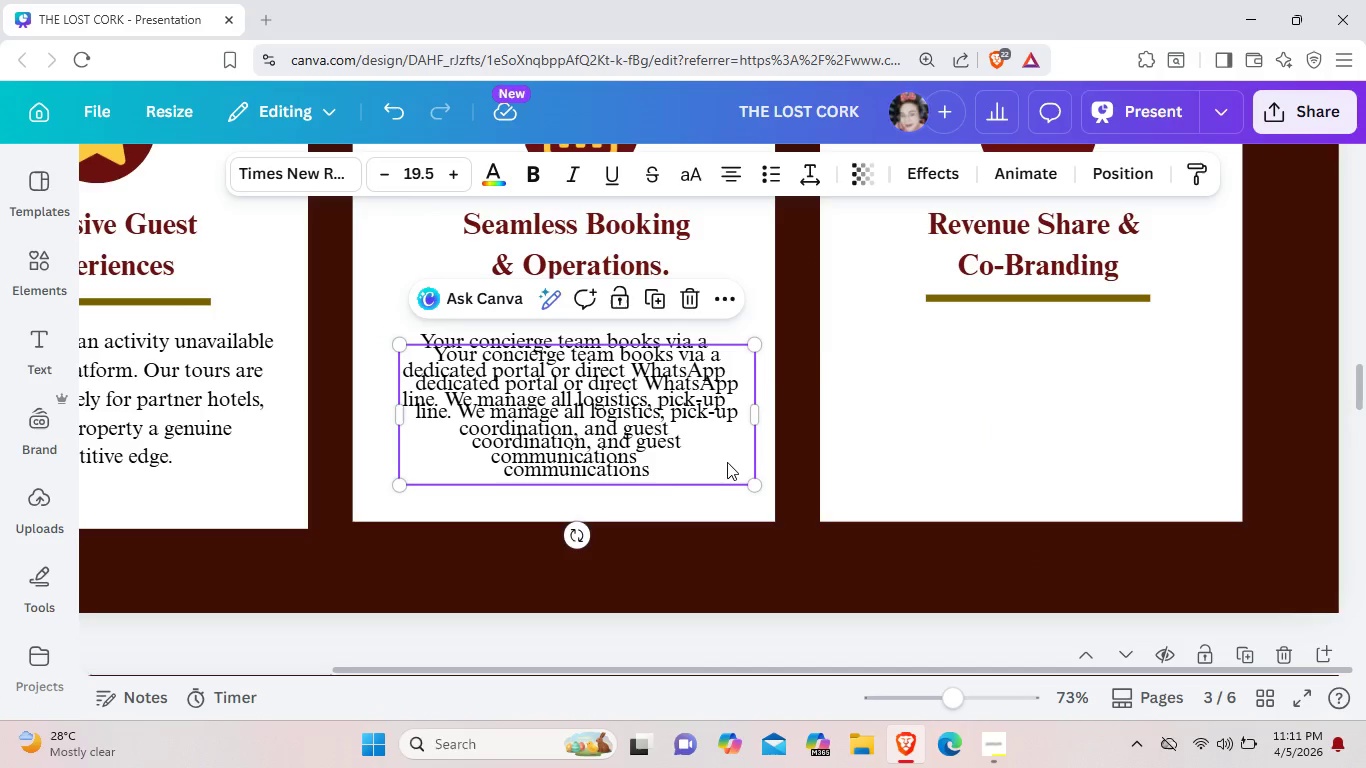 
left_click_drag(start_coordinate=[688, 462], to_coordinate=[1142, 443])
 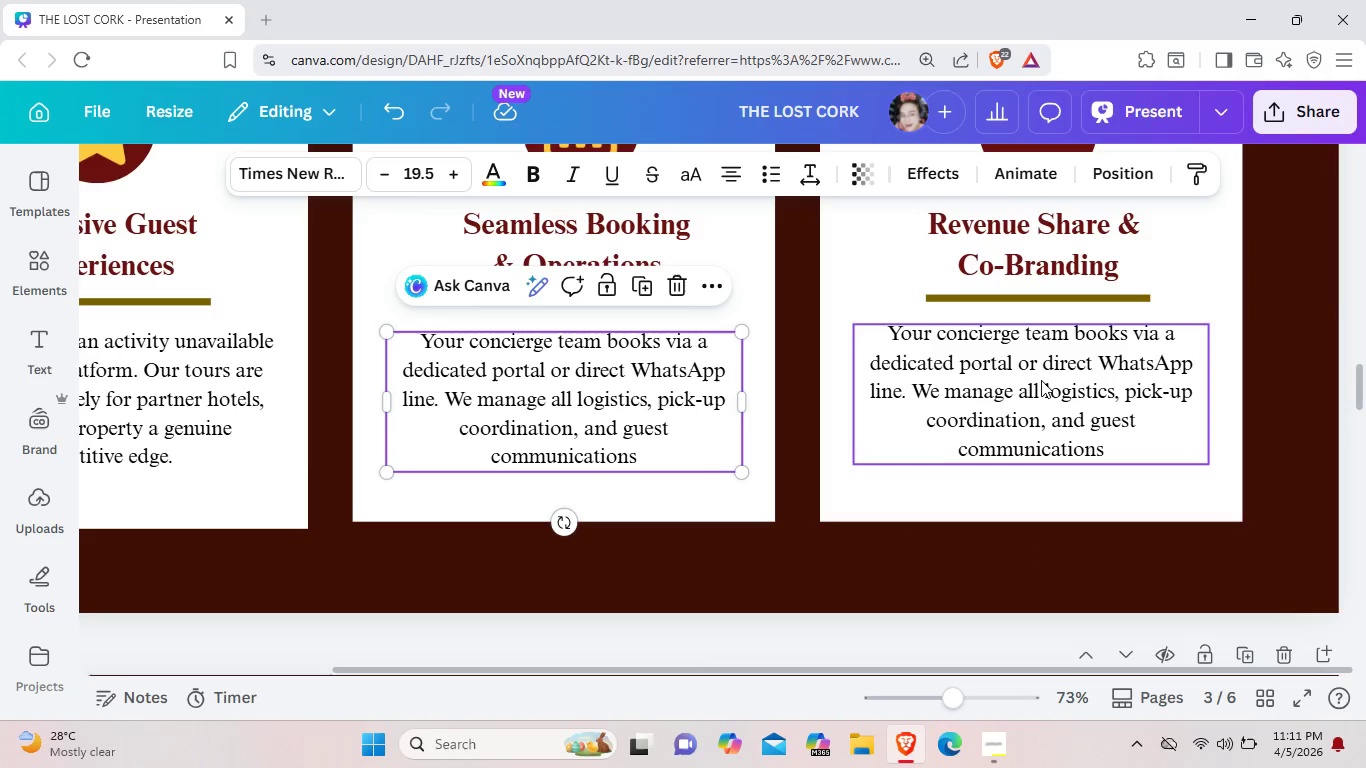 
left_click_drag(start_coordinate=[635, 390], to_coordinate=[633, 385])
 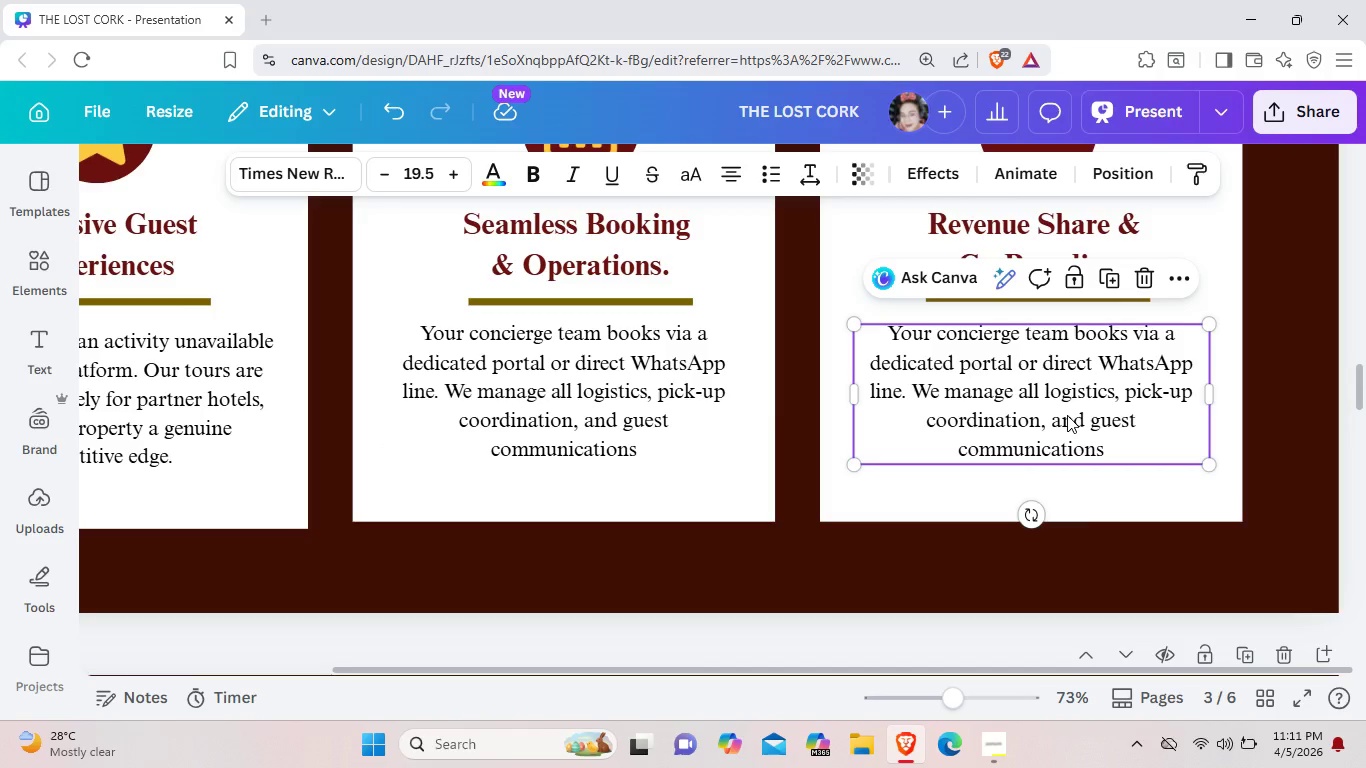 
left_click([1067, 415])
 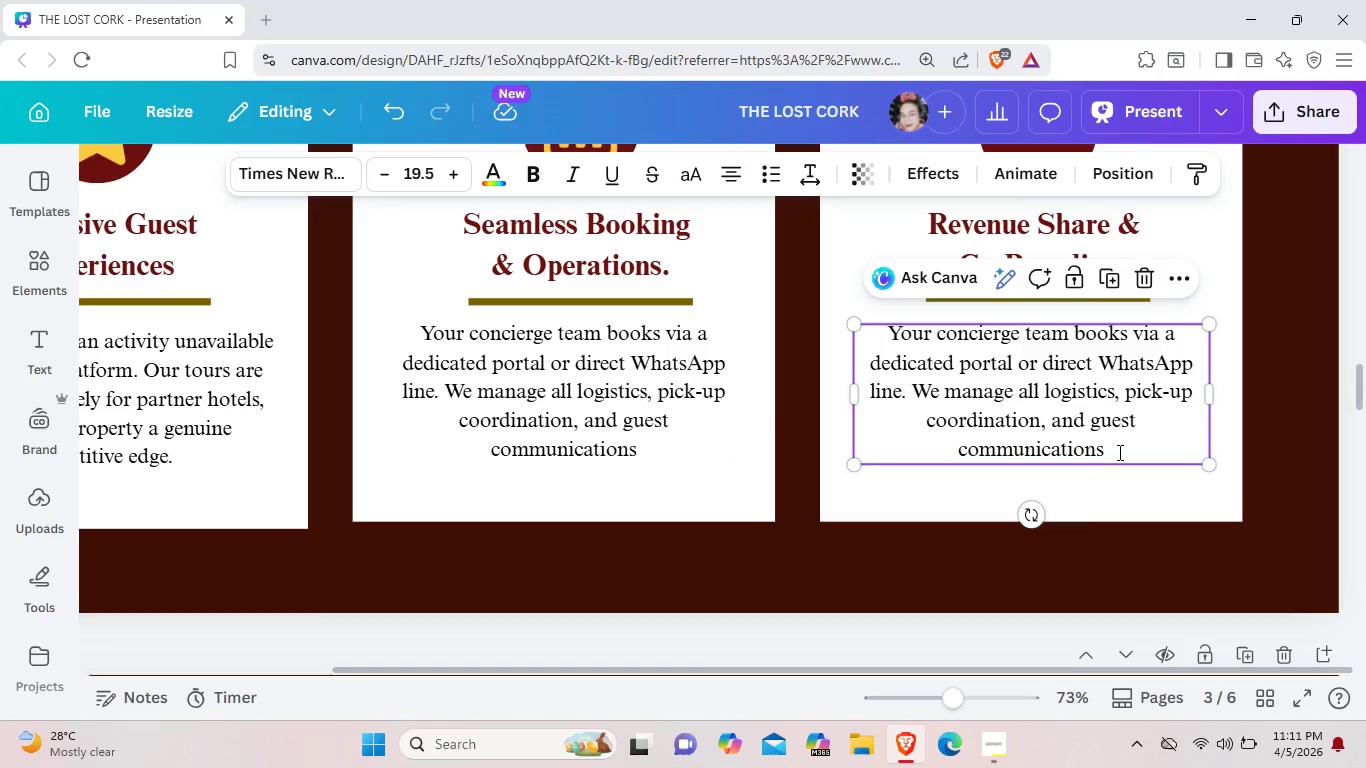 
double_click([1118, 452])
 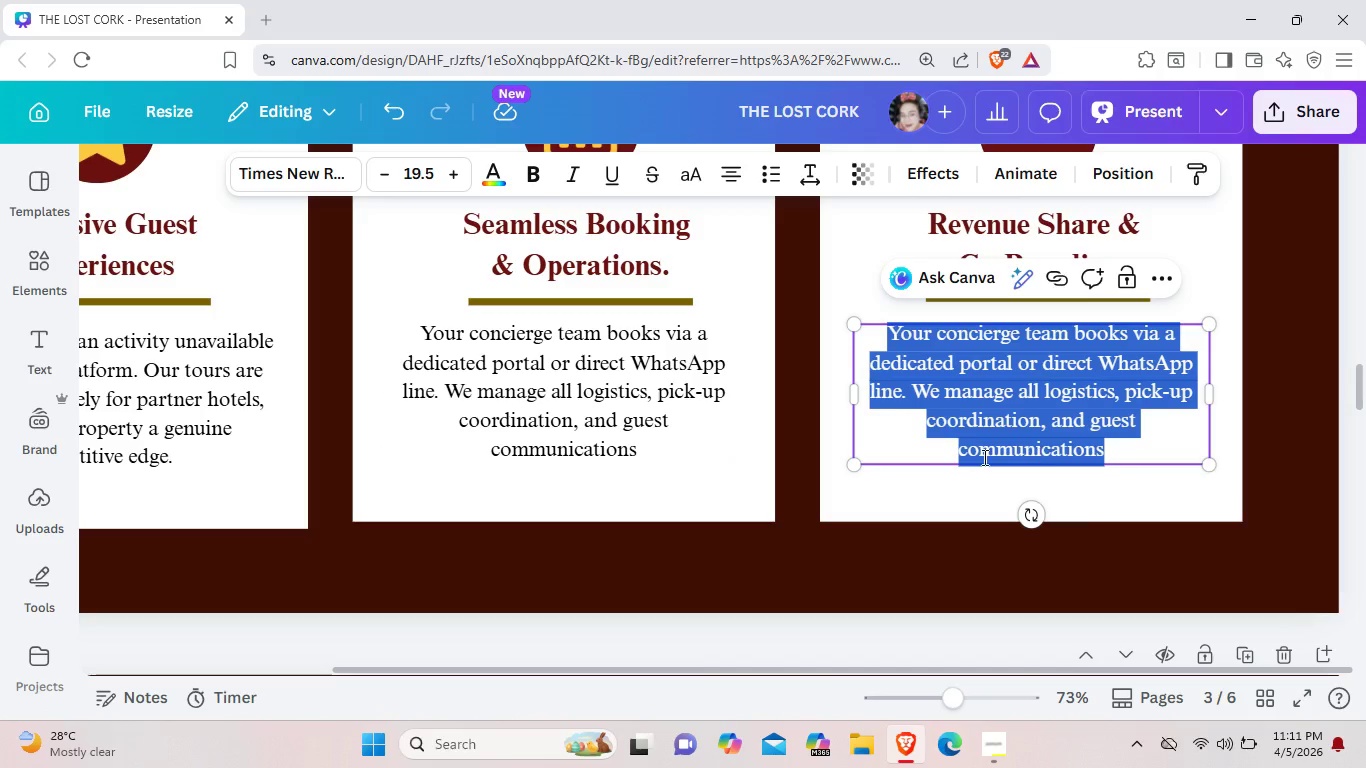 
left_click([659, 432])
 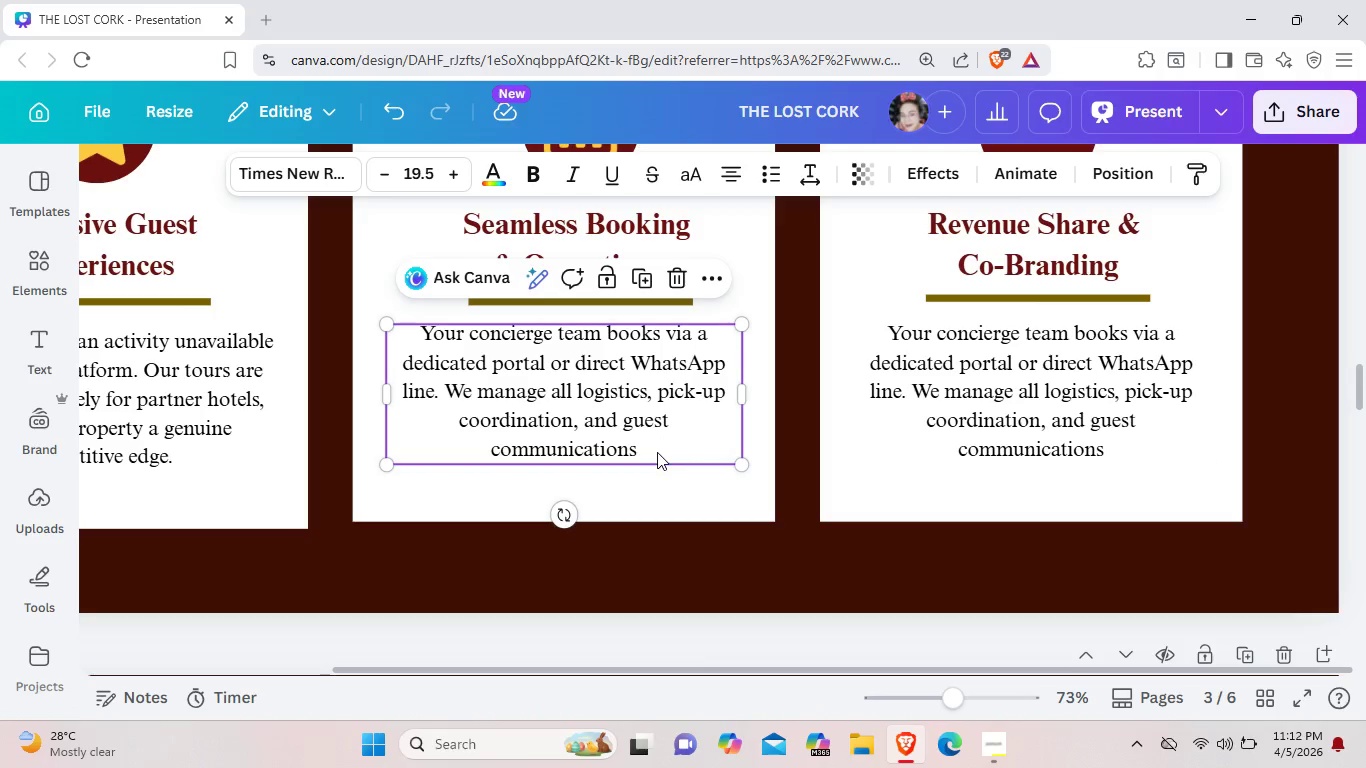 
left_click([657, 452])
 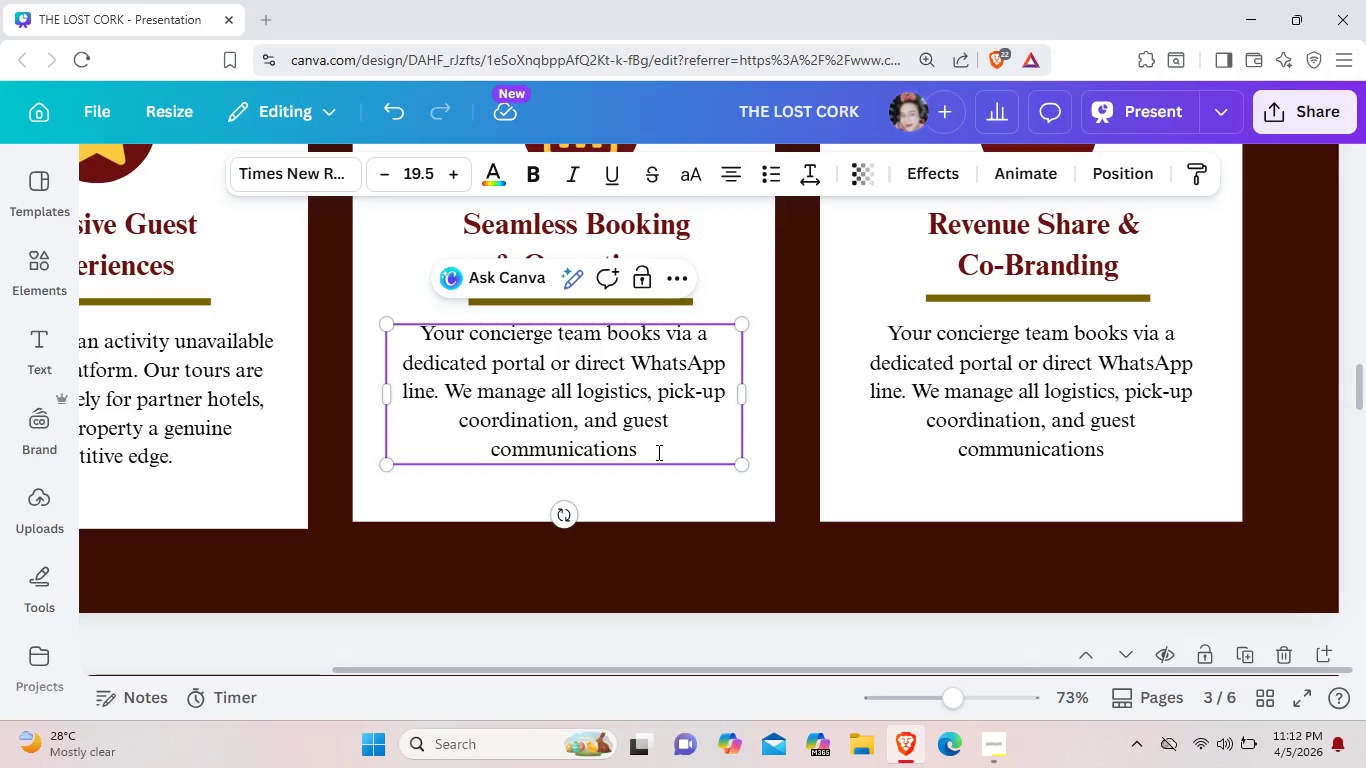 
key(Period)
 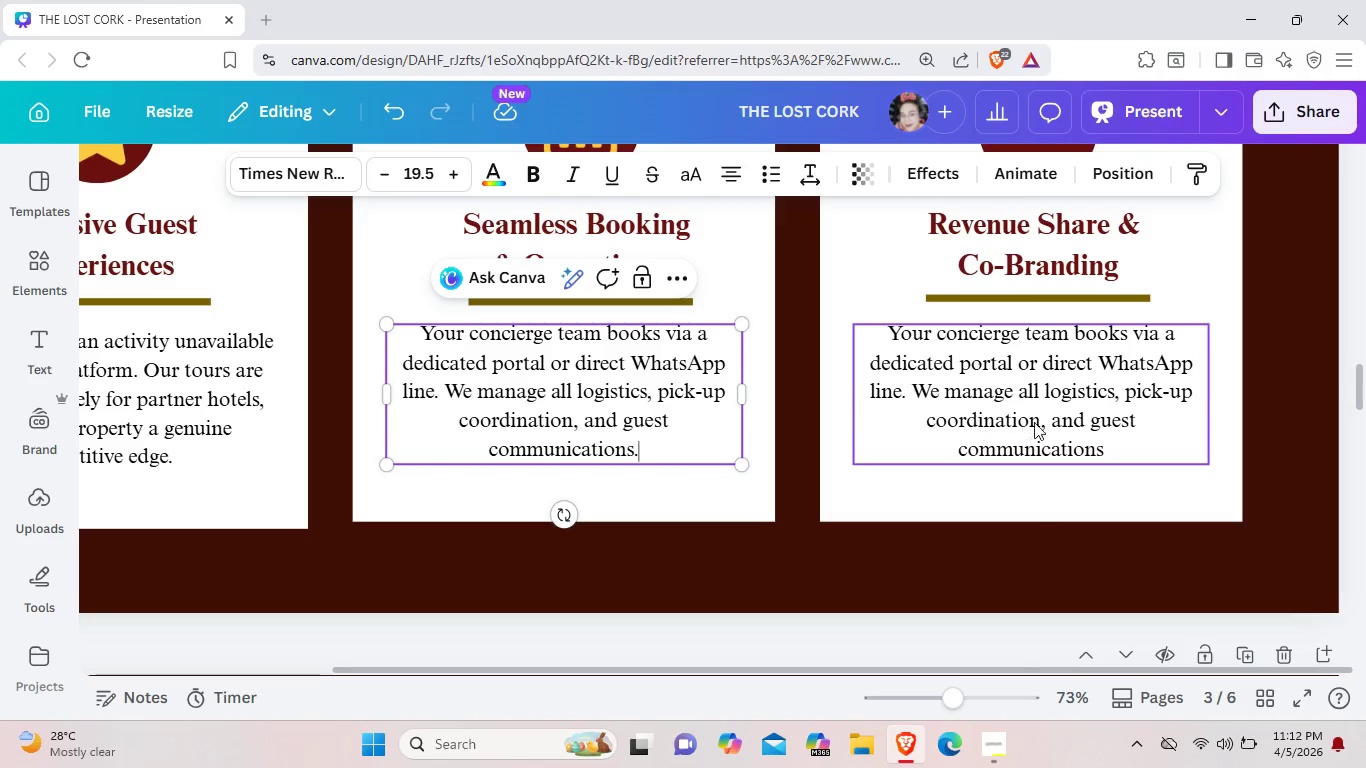 
left_click([1034, 422])
 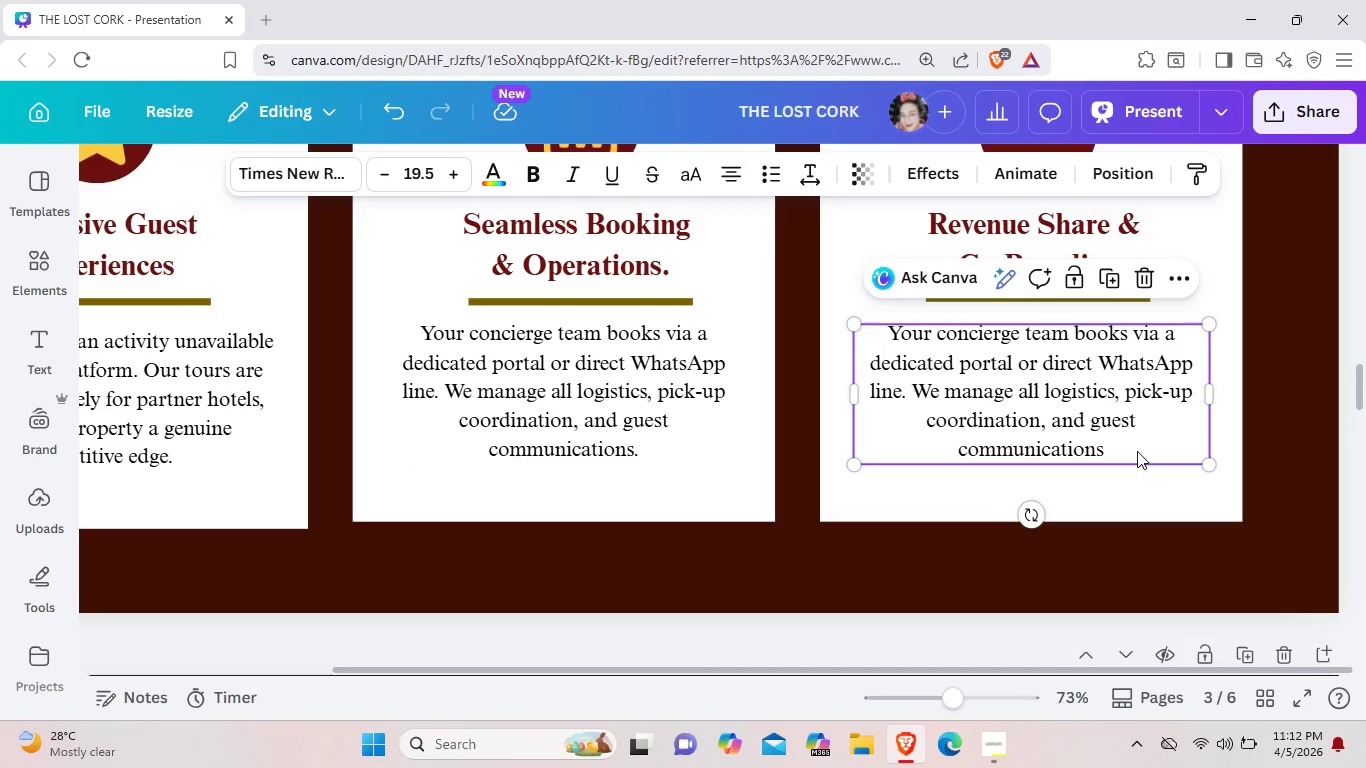 
left_click([1137, 451])
 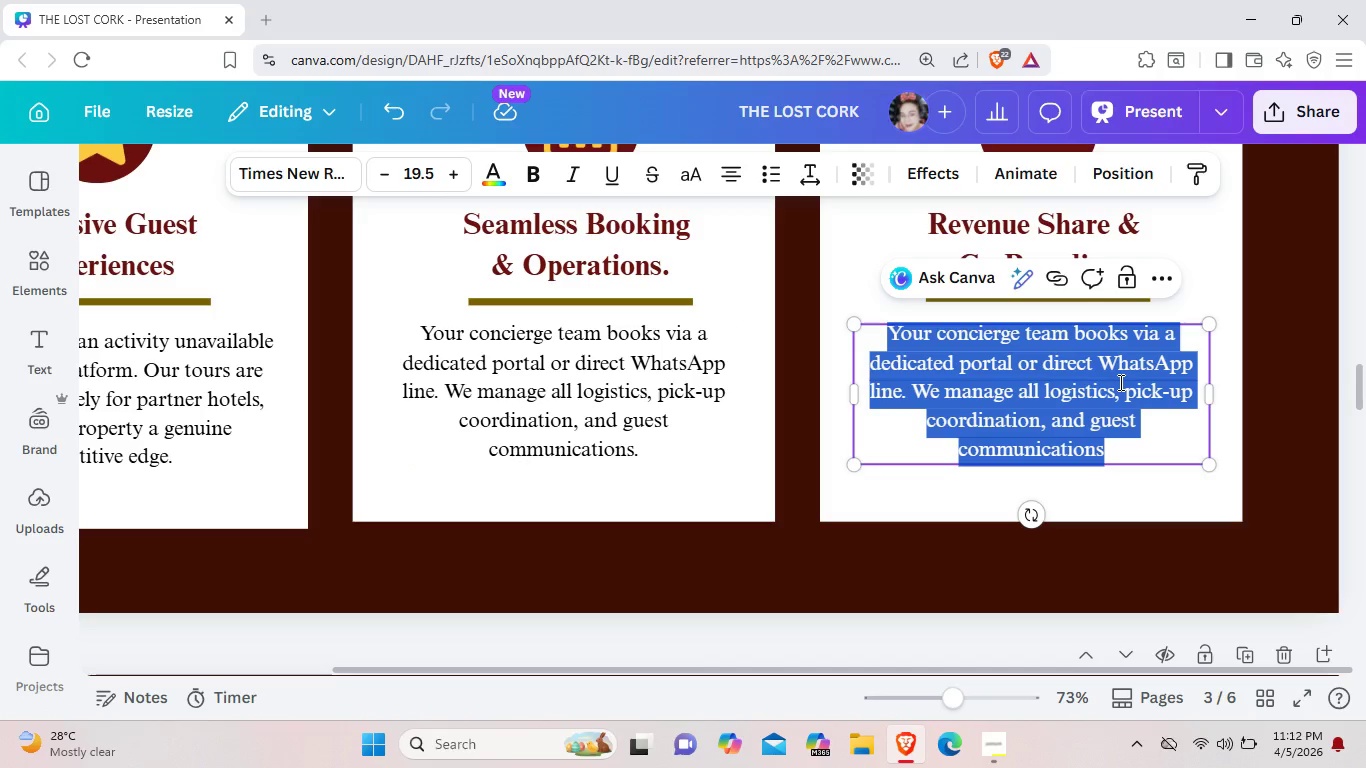 
key(Backspace)
type(Earn a 15%)
 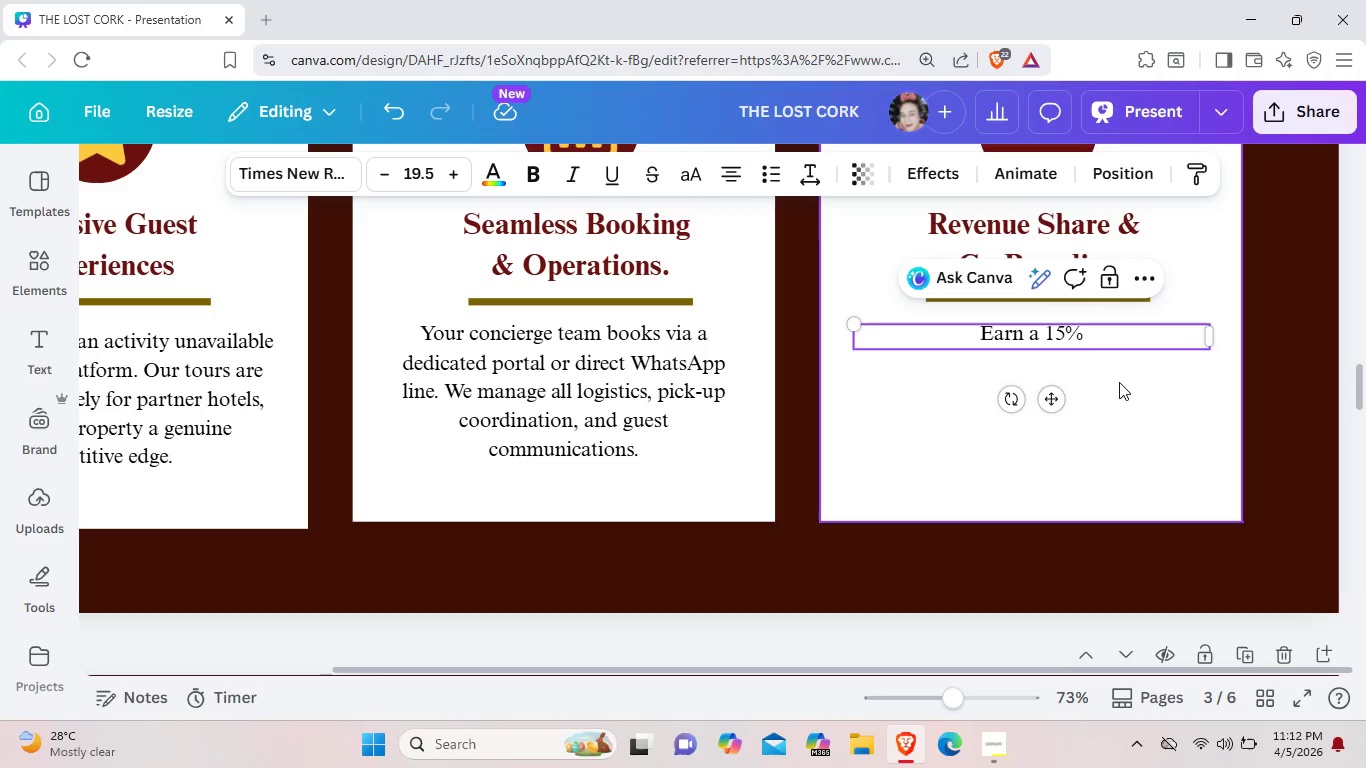 
wait(5.03)
 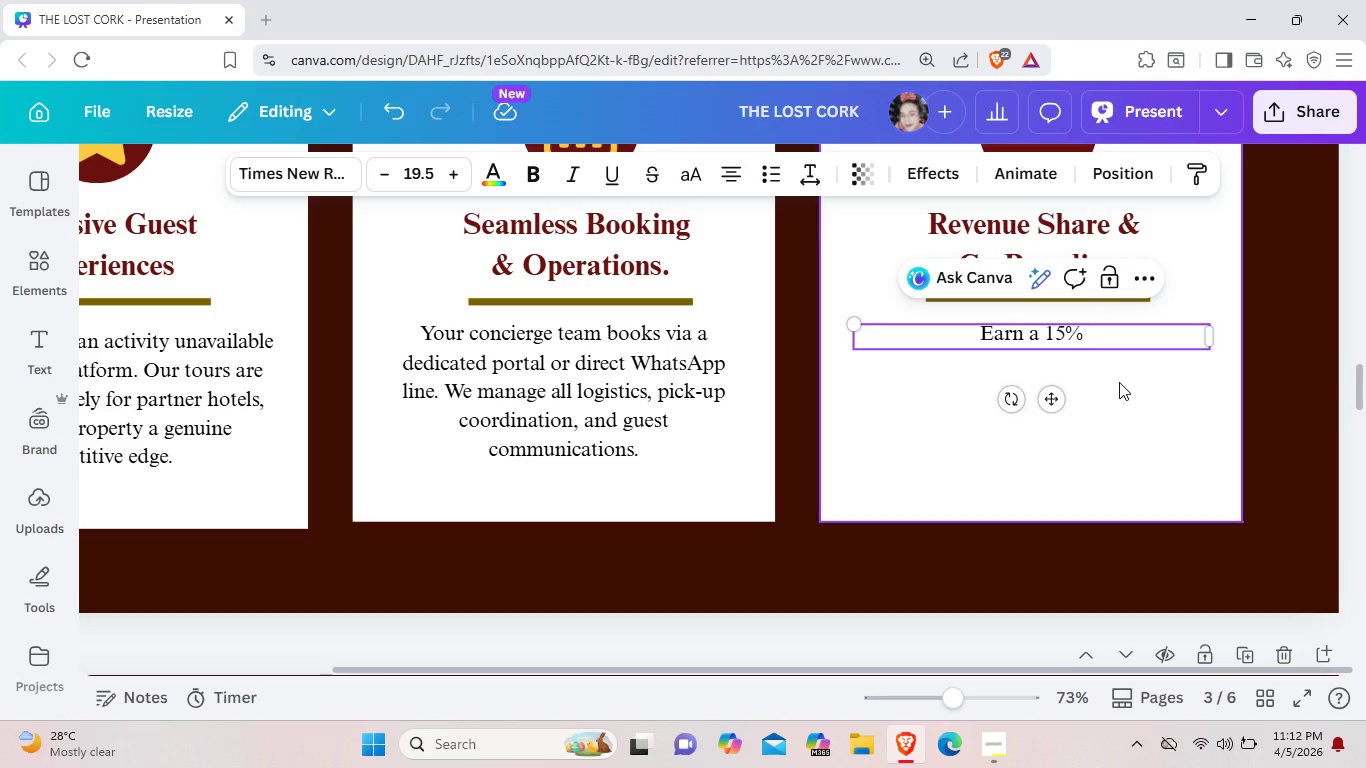 
key(Space)
 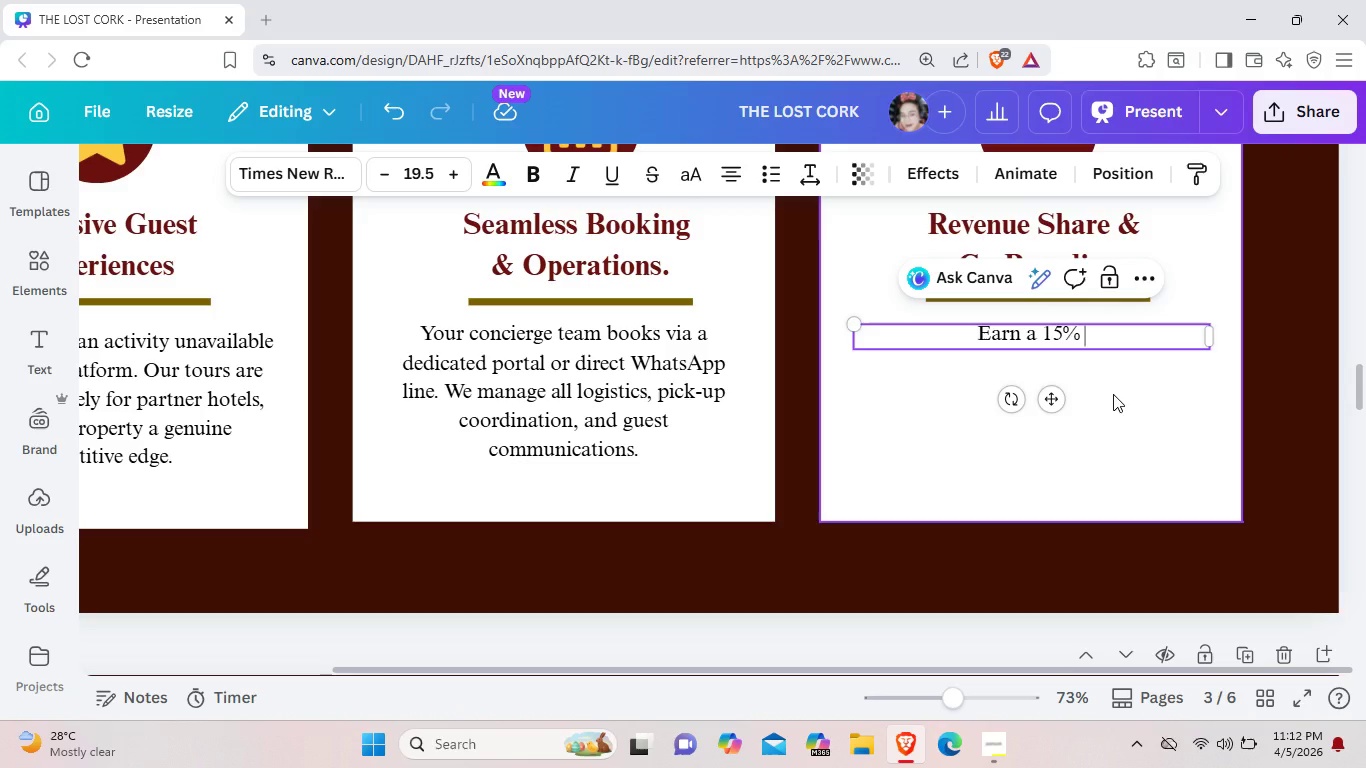 
type(referal)
key(Backspace)
key(Backspace)
type(ral co)
key(Backspace)
type(ommii)
key(Backspace)
type(sio)
key(Backspace)
key(Backspace)
type(sion)
 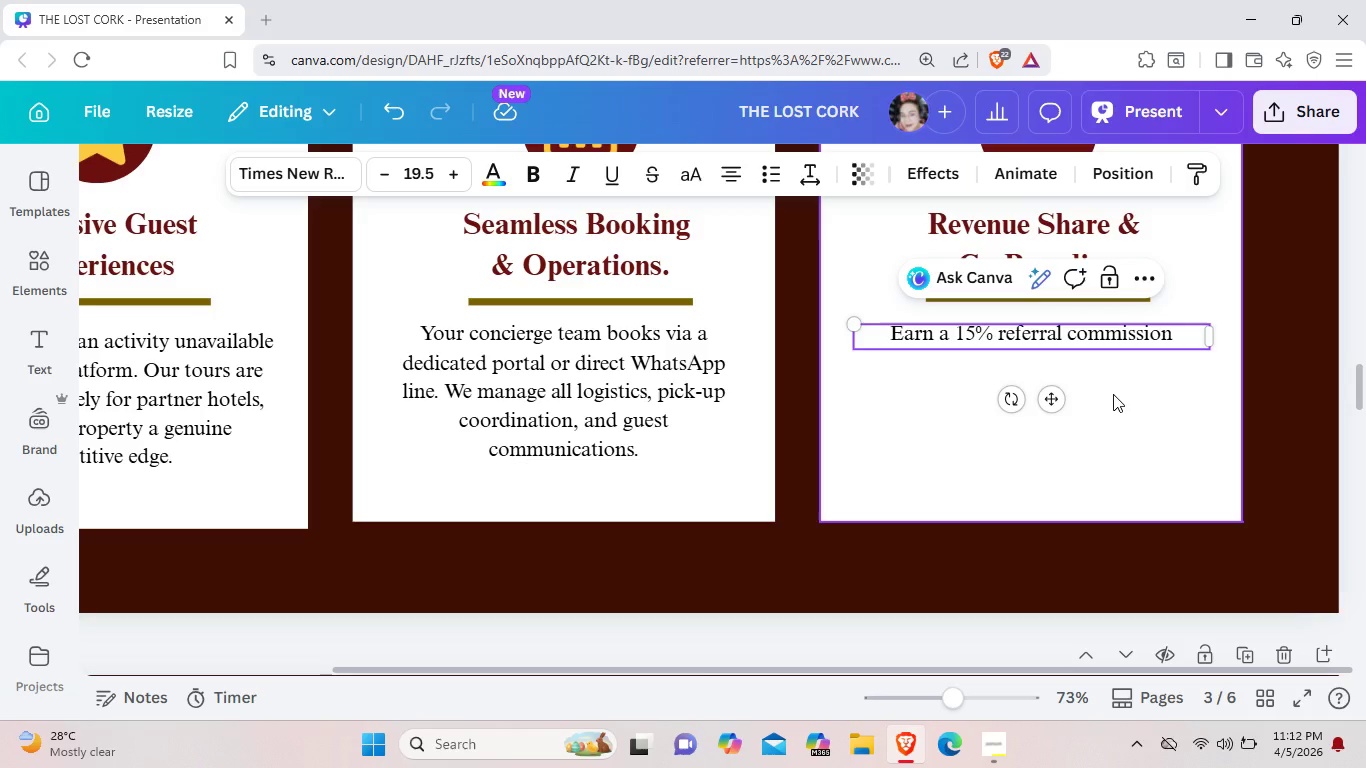 
type( on)
 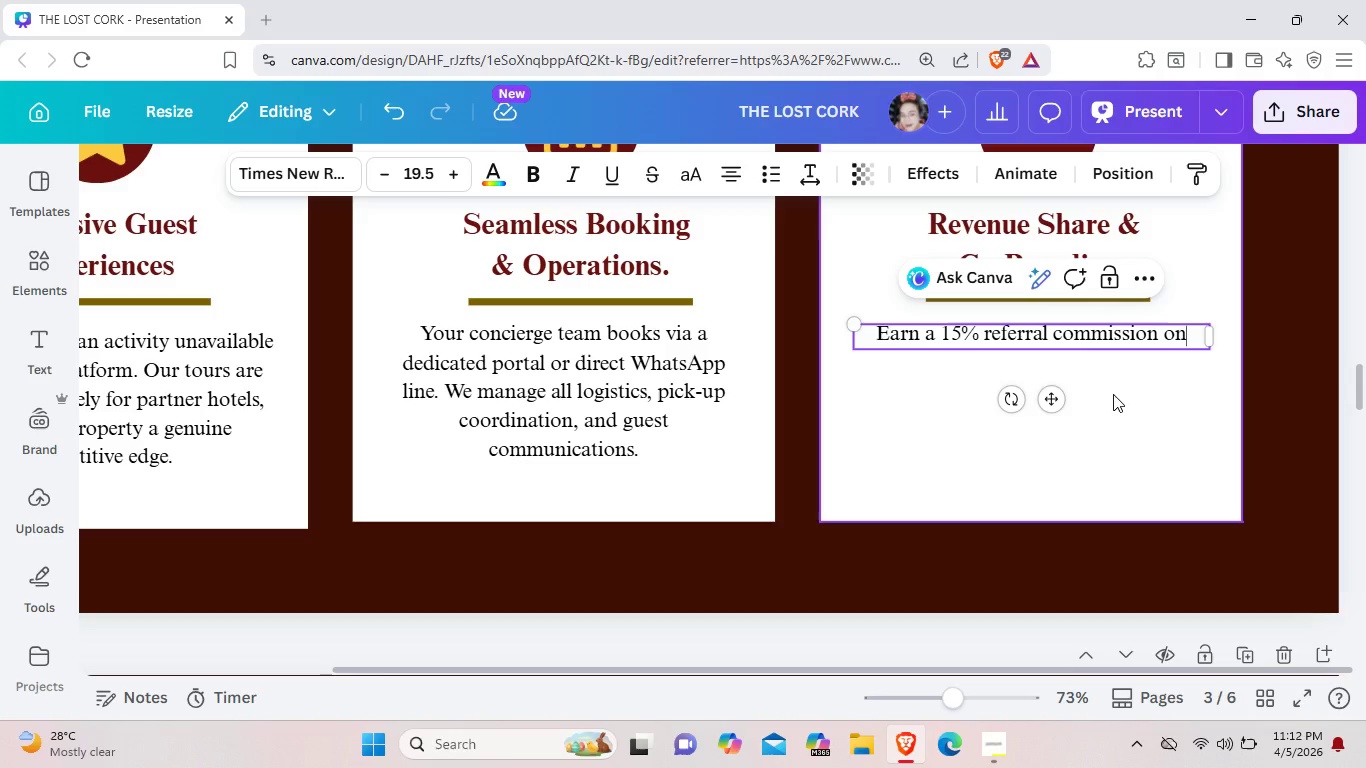 
type( every confirmed)
 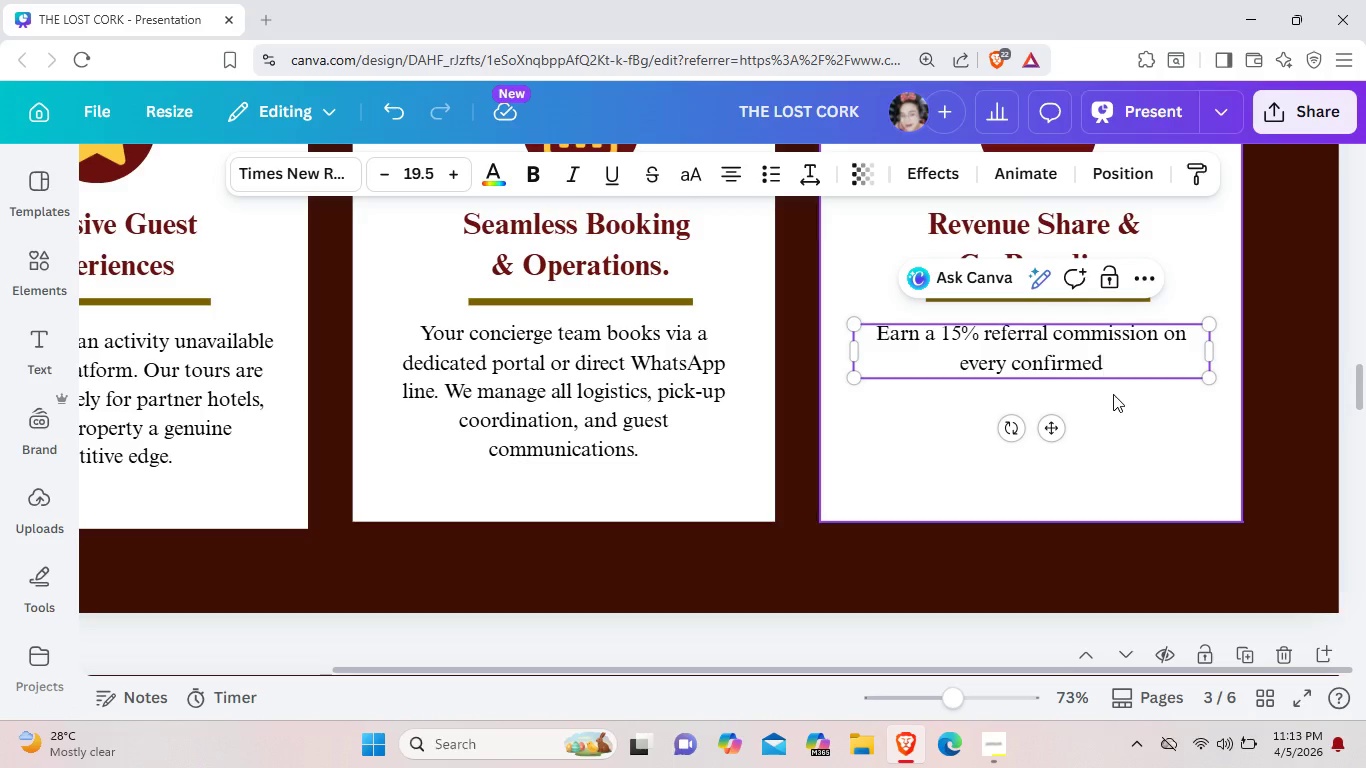 
wait(8.67)
 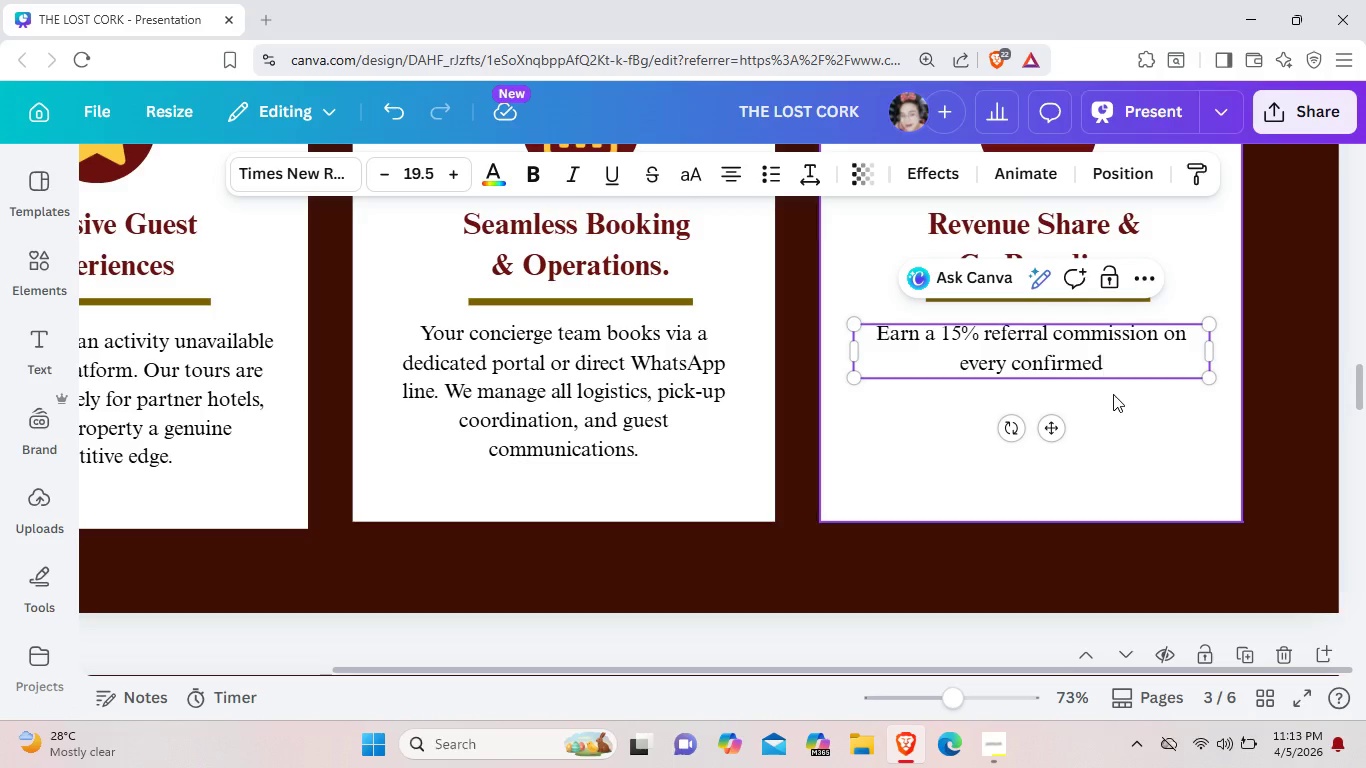 
type( reserve)
key(Backspace)
type(artion. Co)
 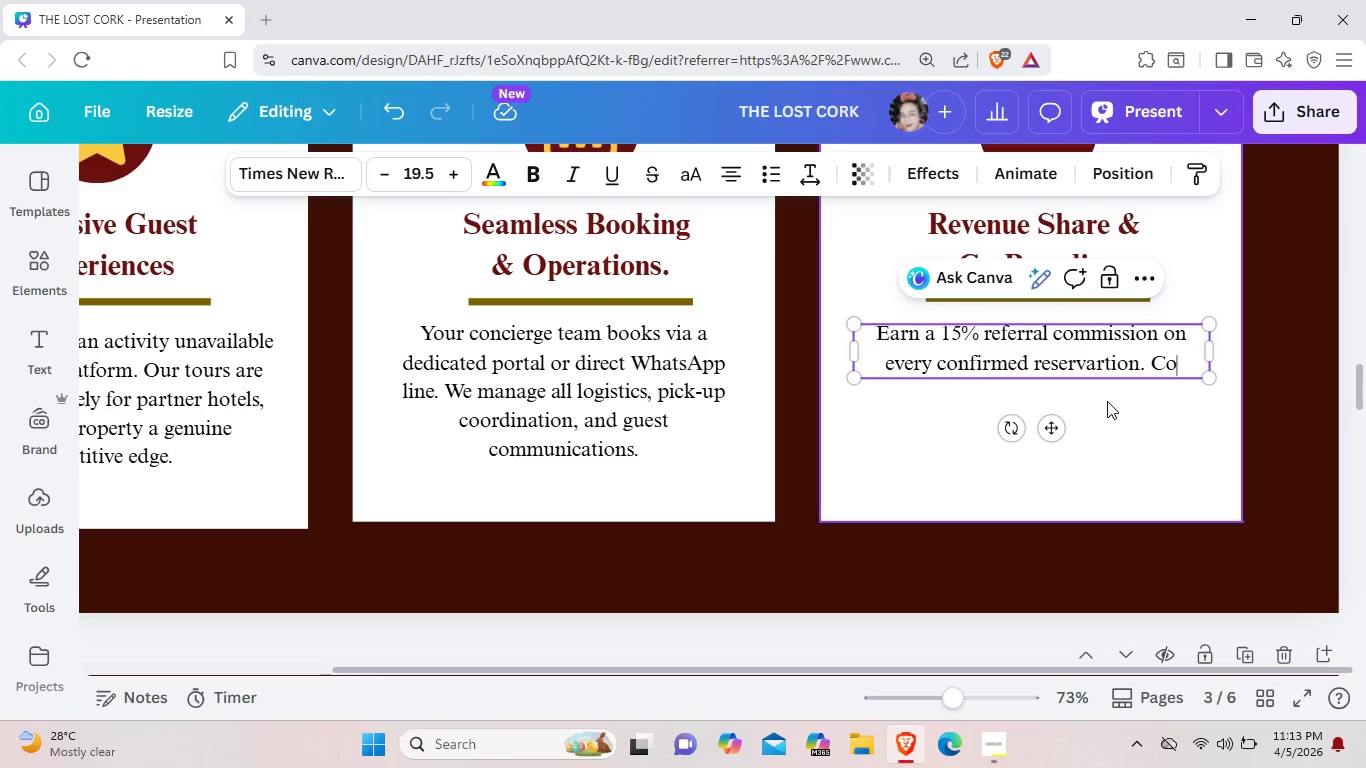 
type(-branded materials and social content )
 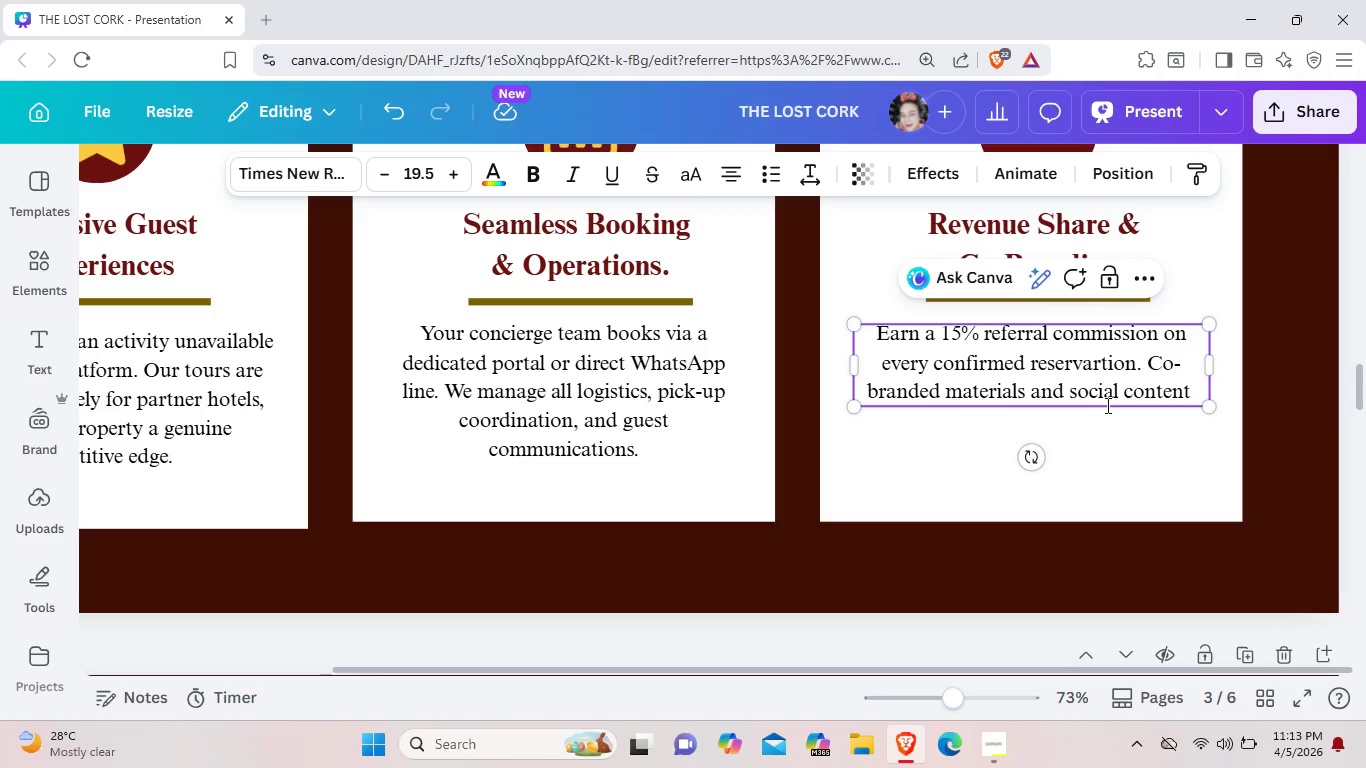 
type(reinfor)
 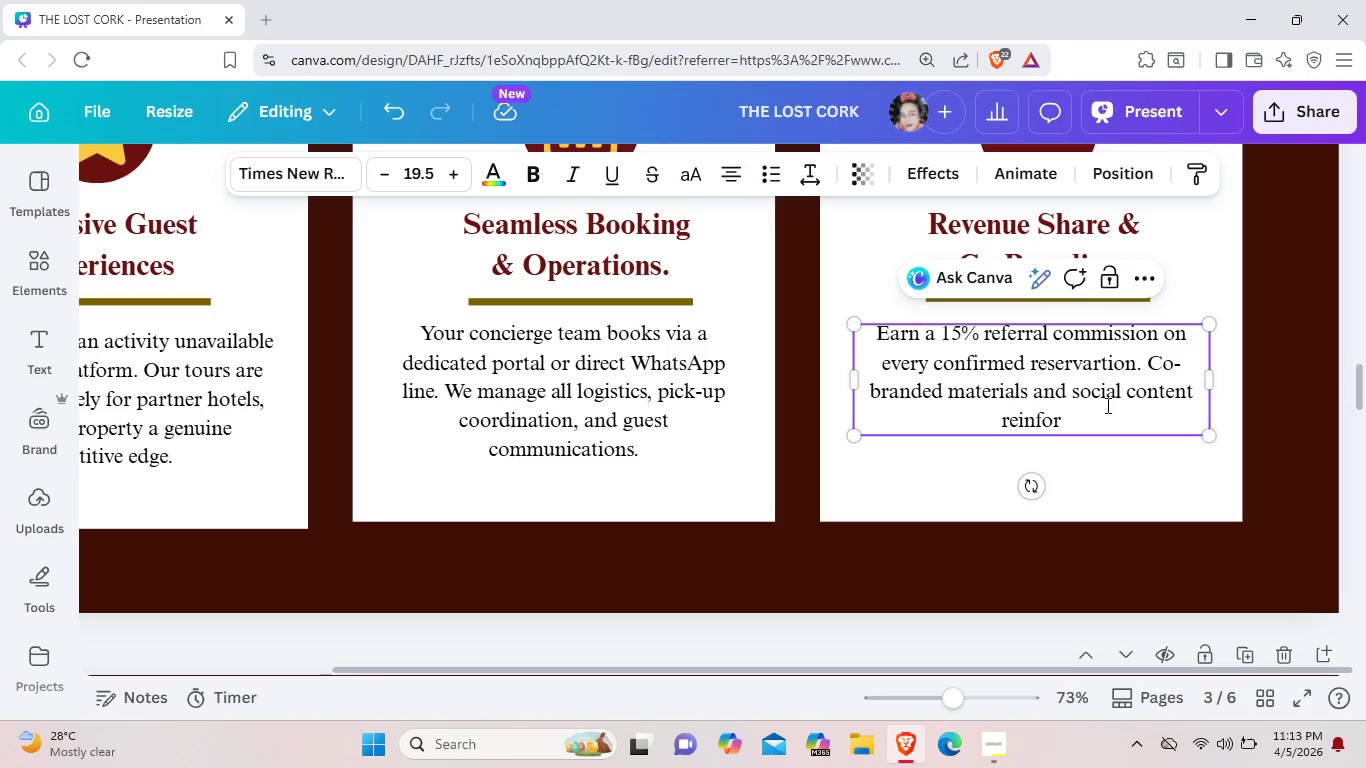 
type(ce ypur)
key(Backspace)
key(Backspace)
key(Backspace)
type(our hotel as a curator of )
 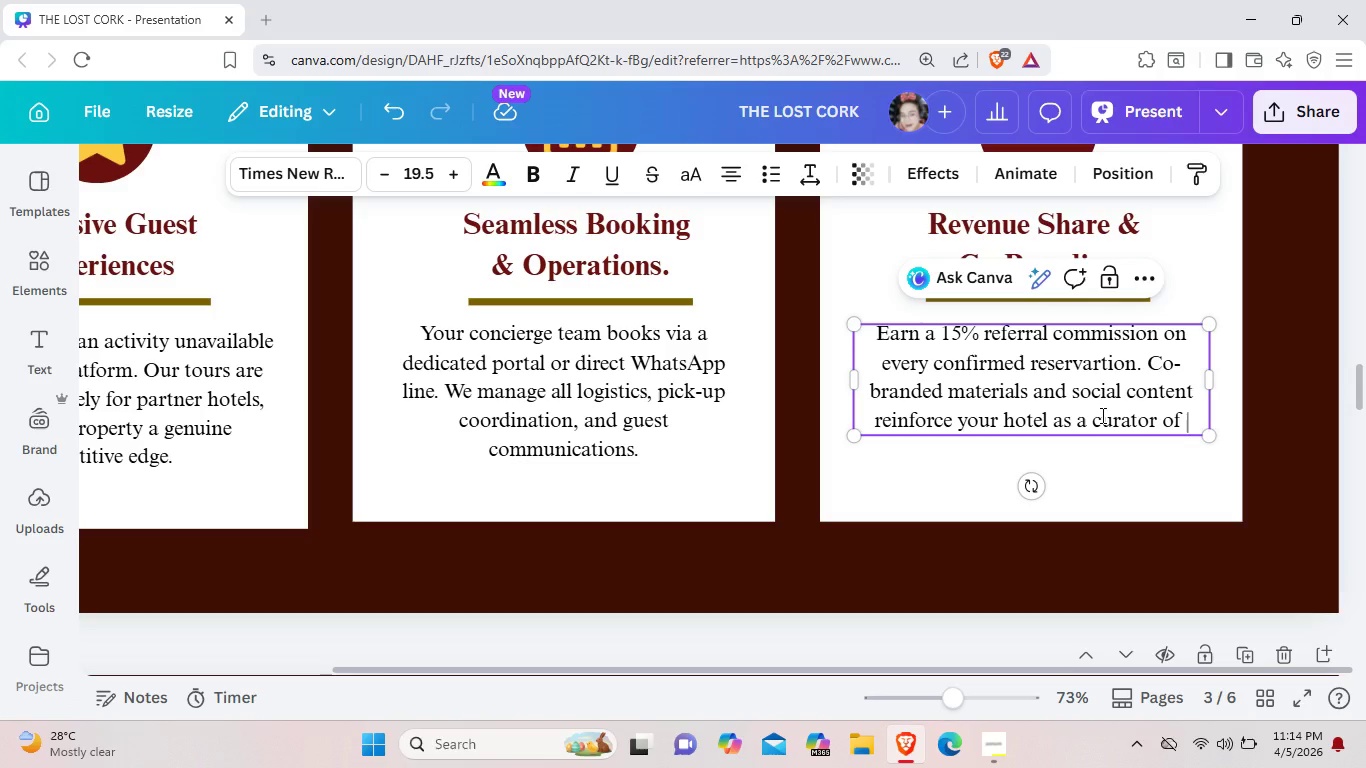 
type(premium local experiences.)
 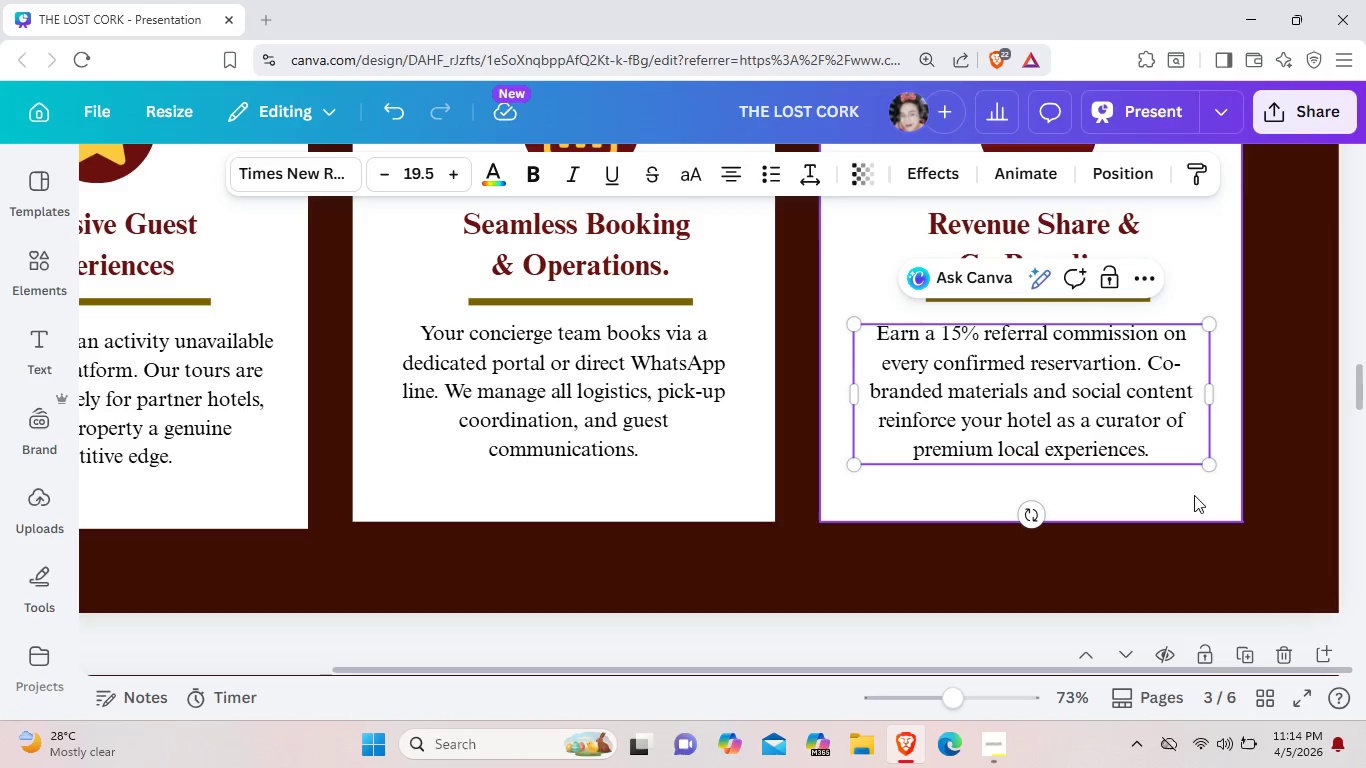 
wait(5.33)
 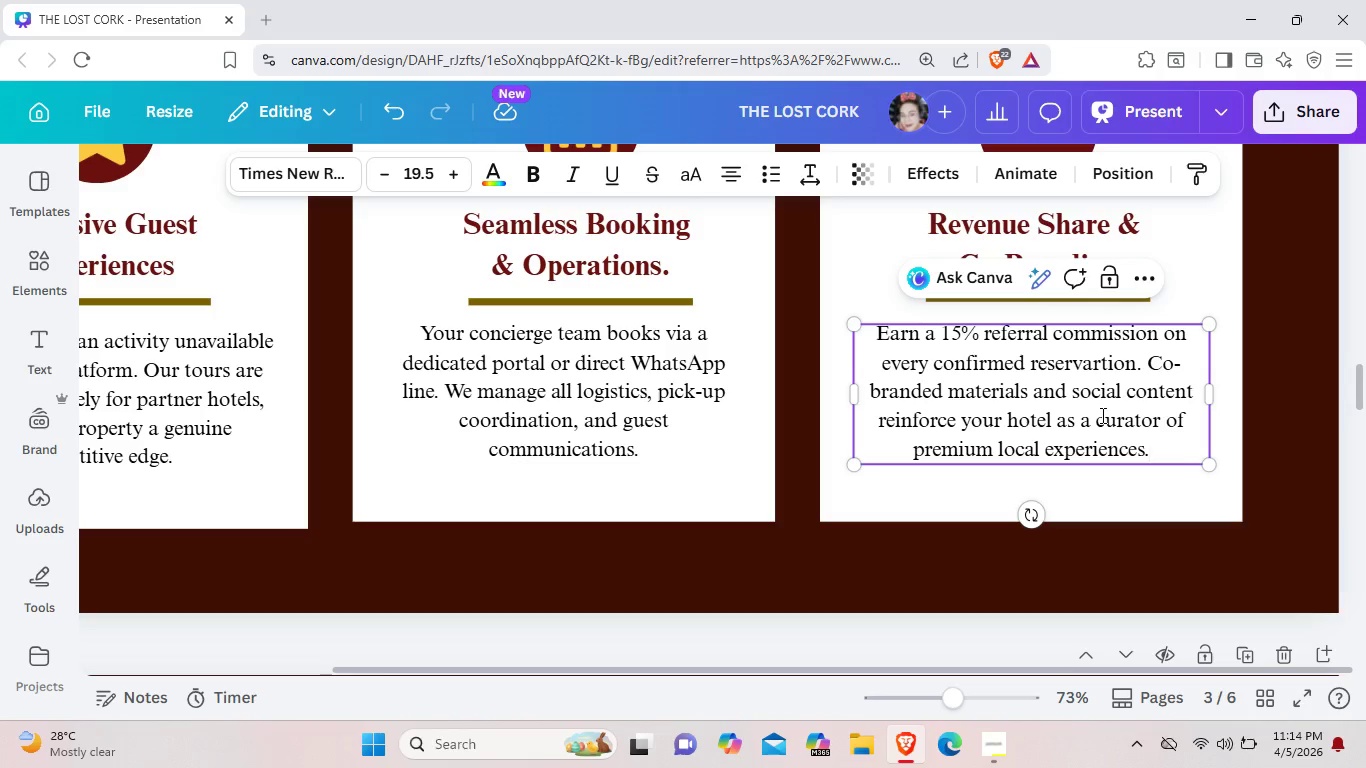 
left_click([1276, 482])
 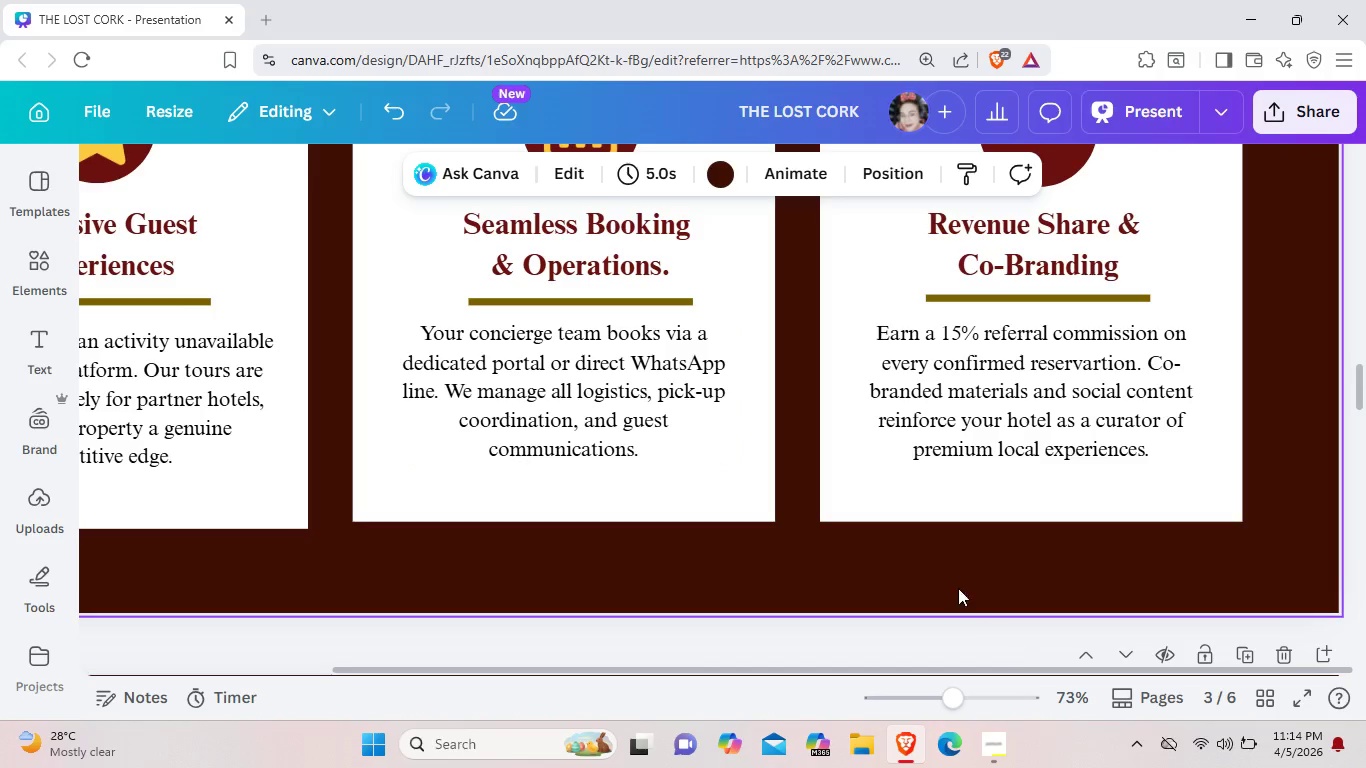 
wait(7.8)
 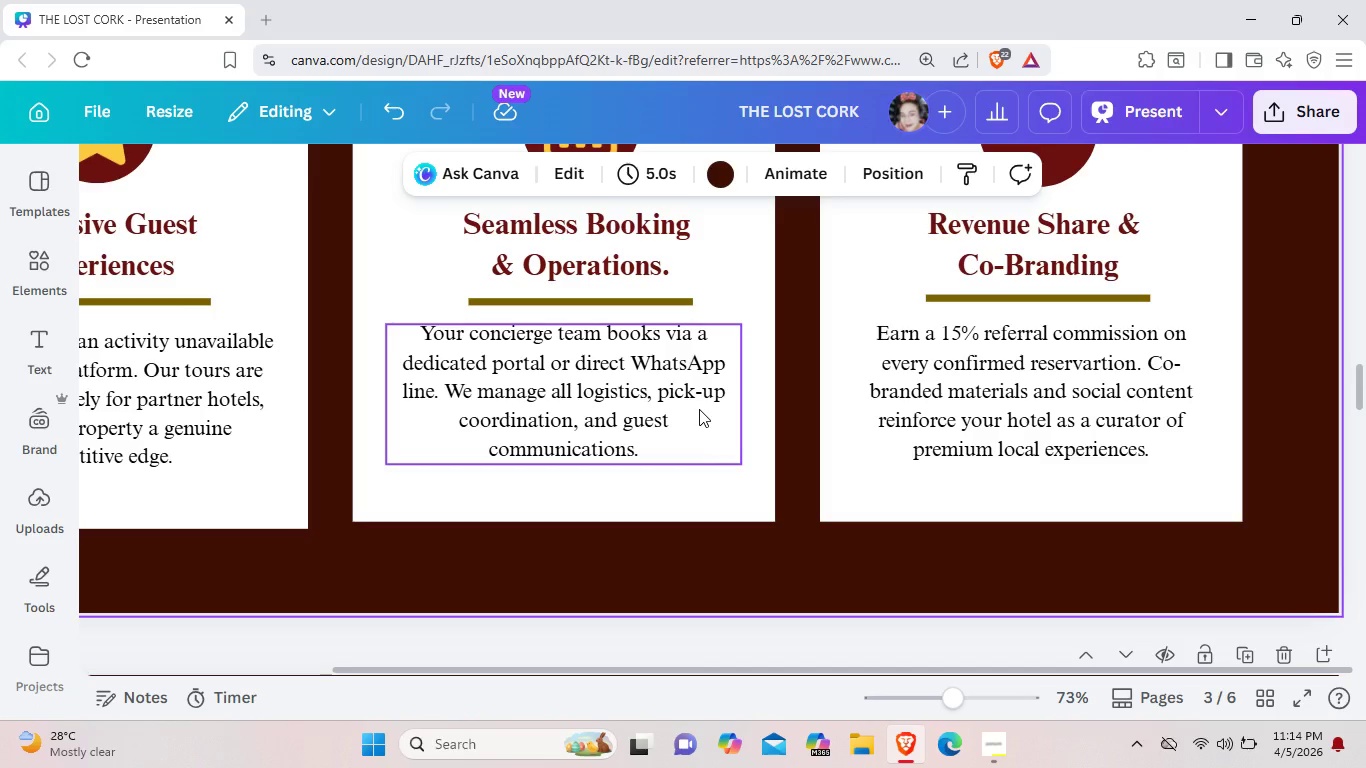 
left_click_drag(start_coordinate=[949, 696], to_coordinate=[943, 696])
 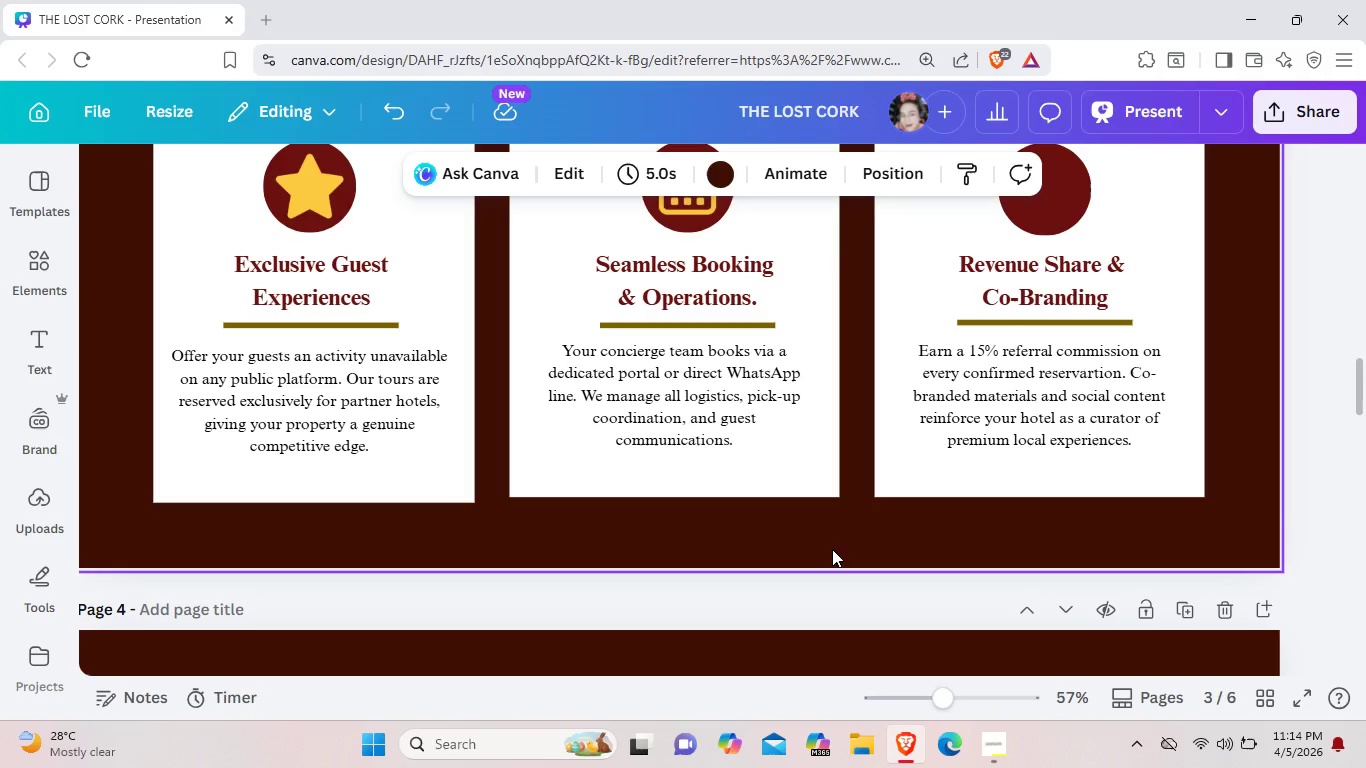 
wait(7.53)
 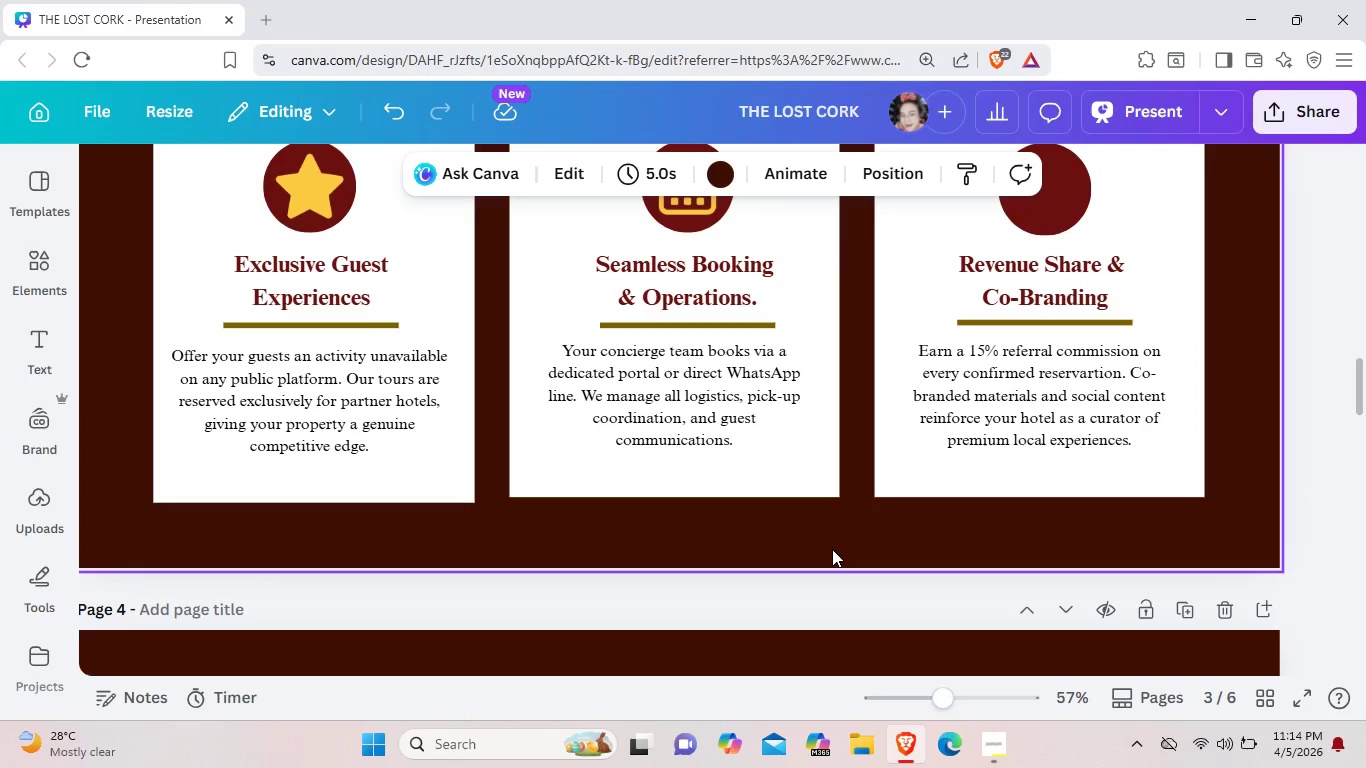 
left_click([363, 408])
 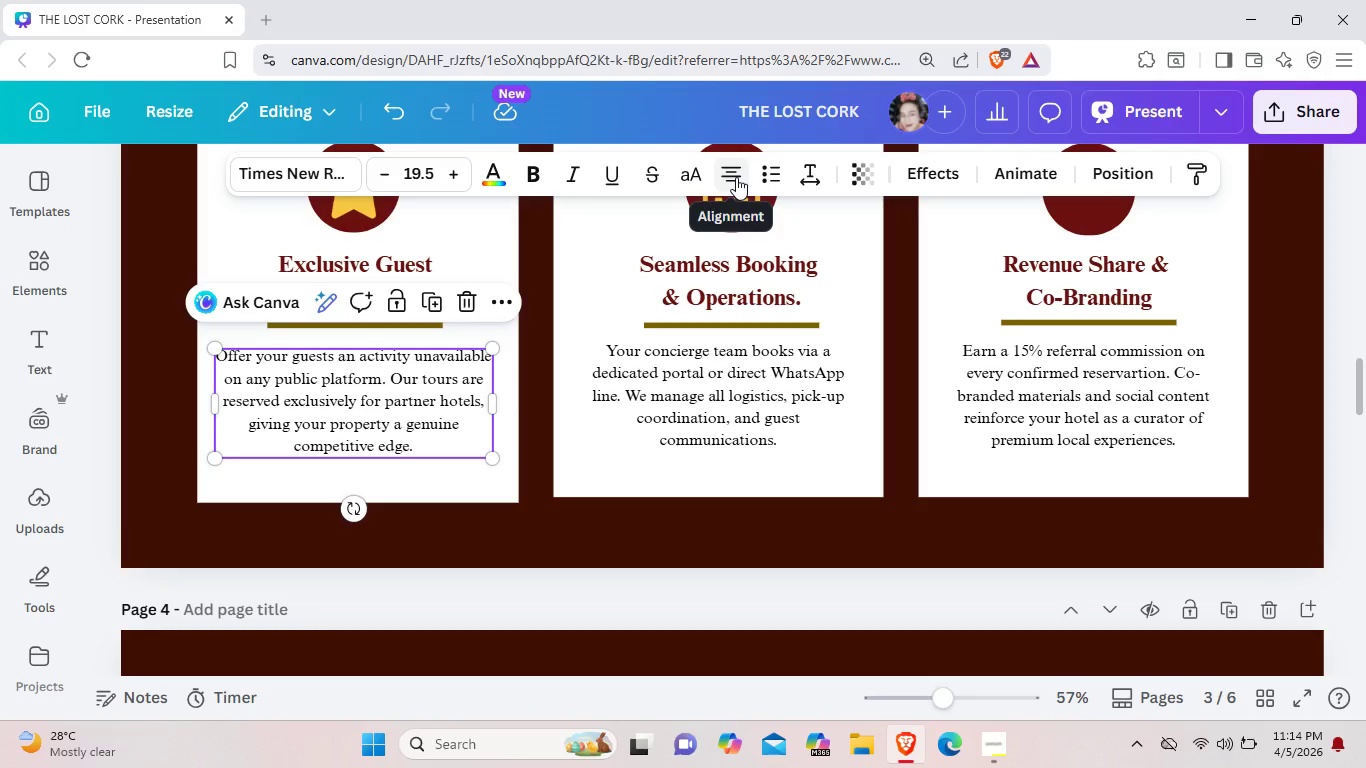 
wait(15.95)
 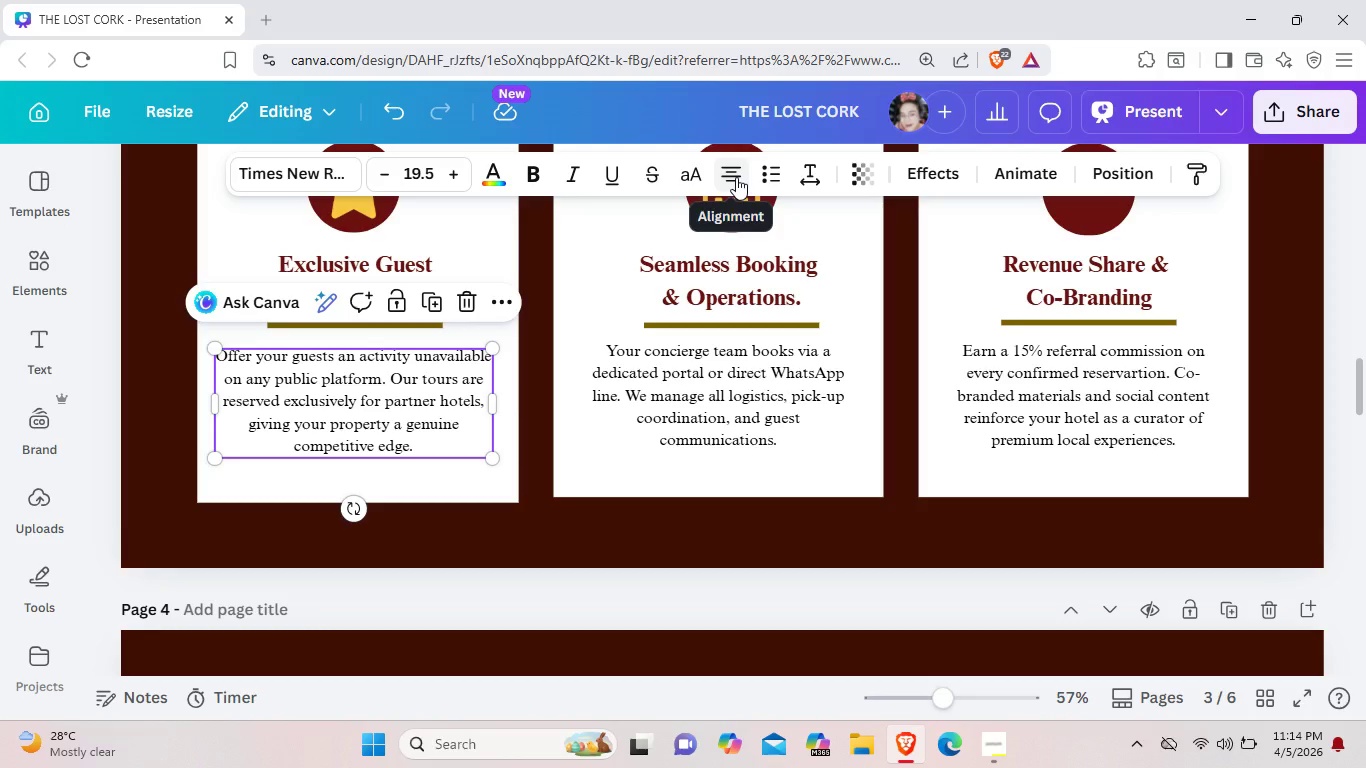 
left_click([736, 177])
 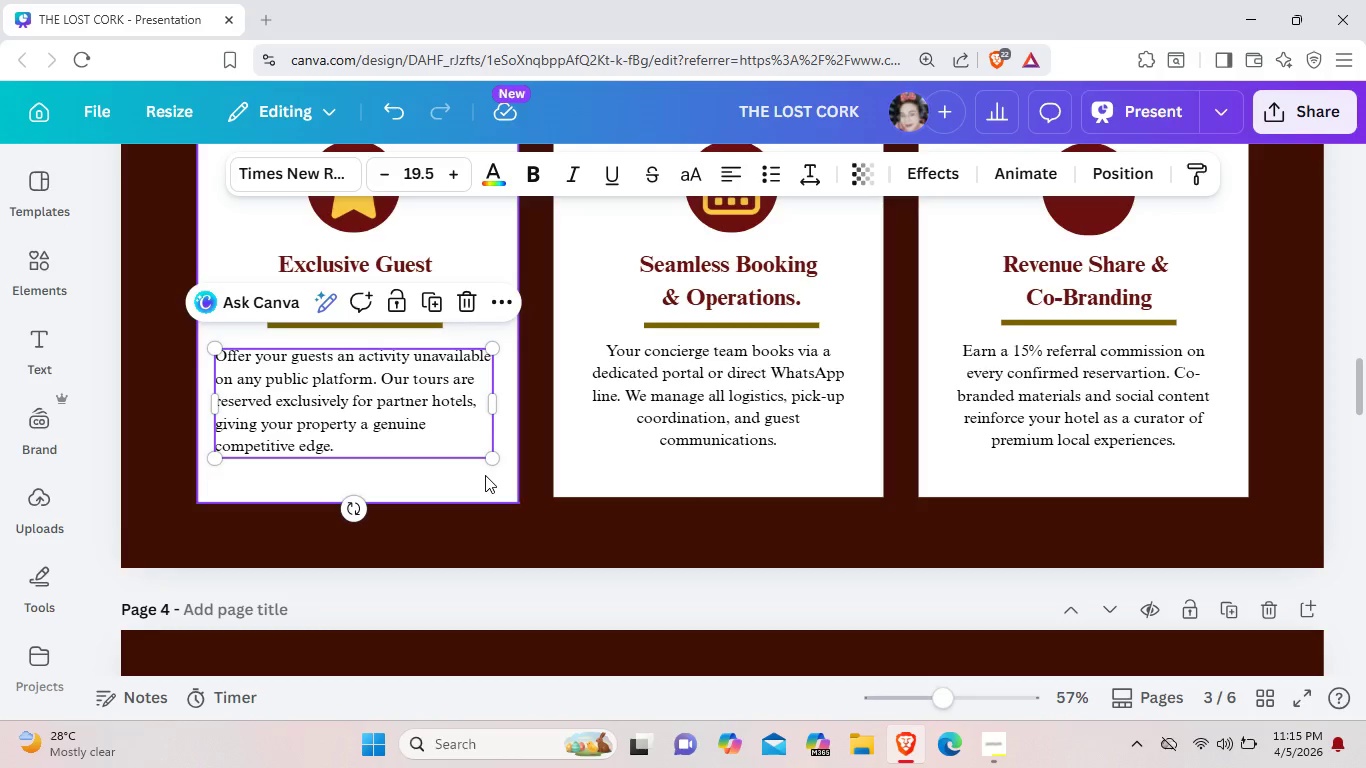 
left_click([485, 475])
 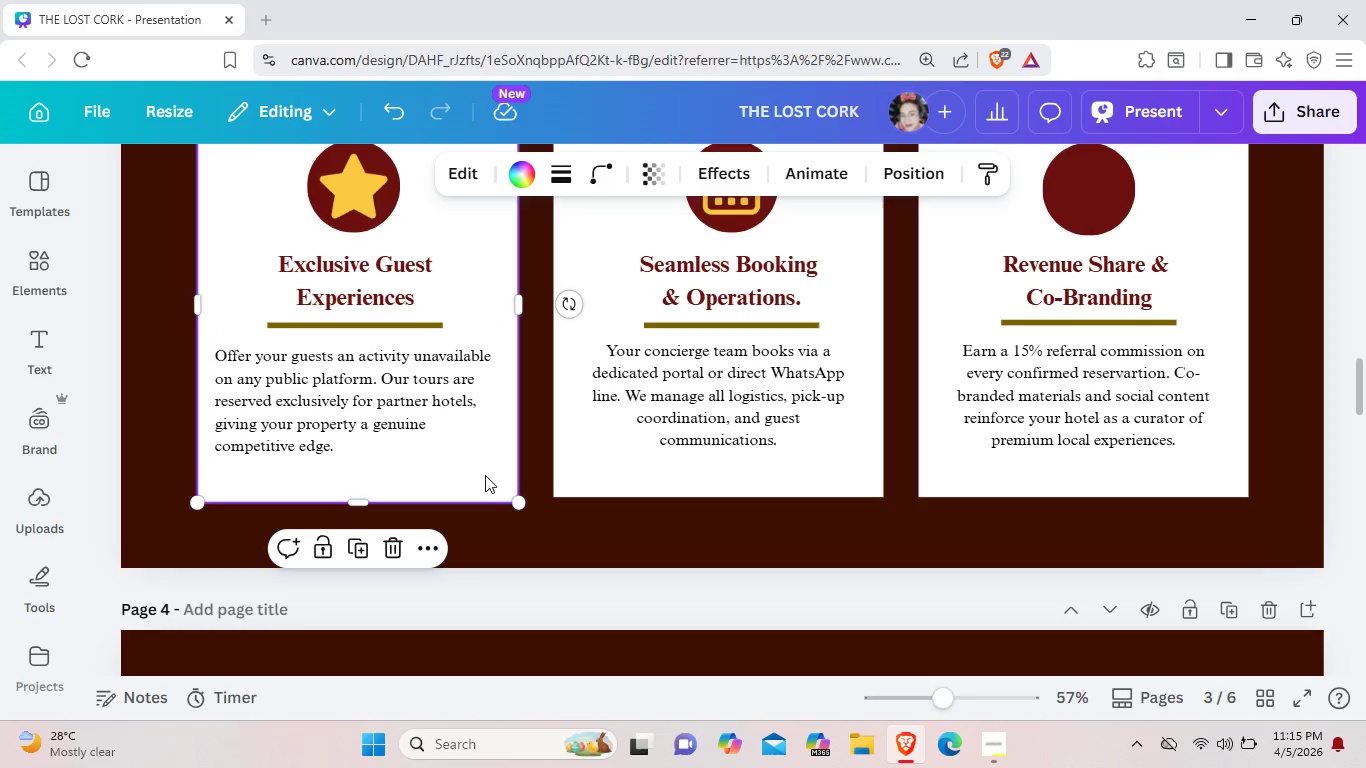 
left_click([712, 422])
 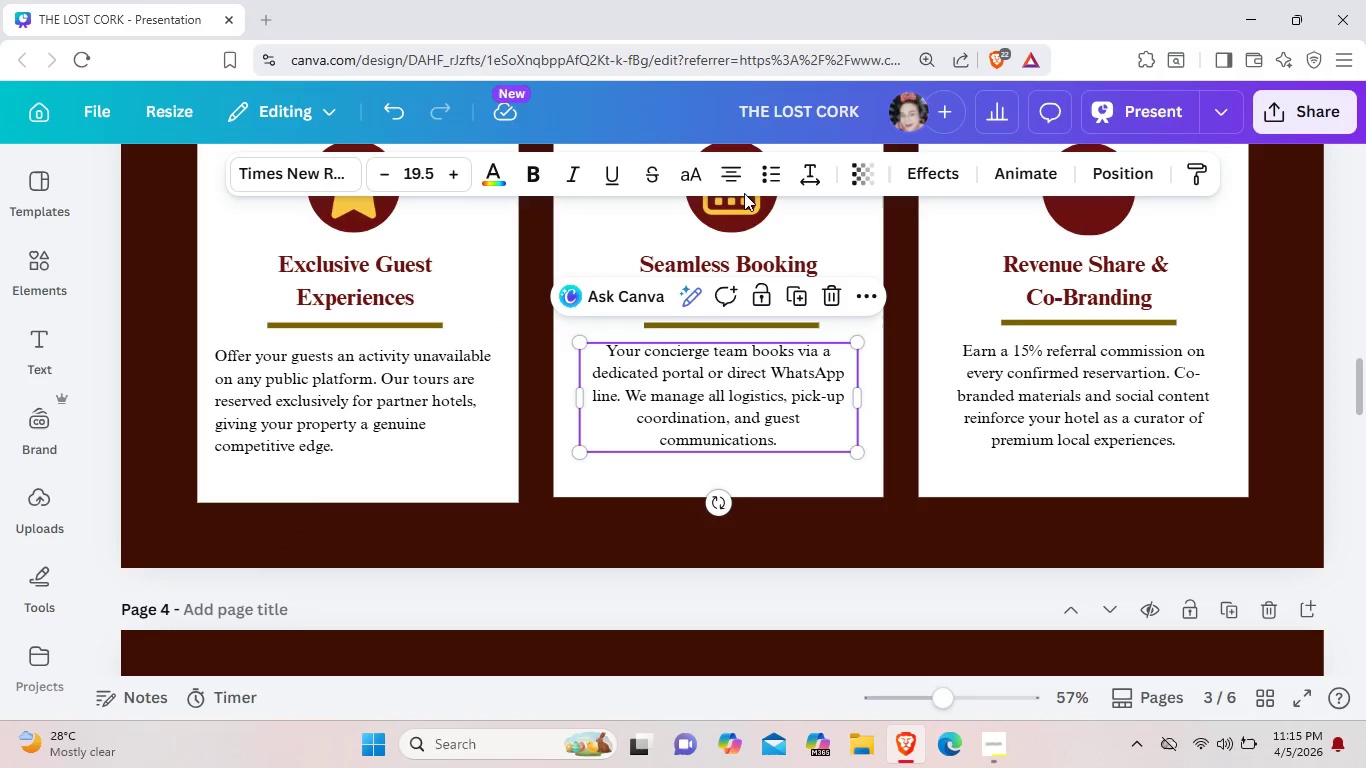 
left_click([740, 185])
 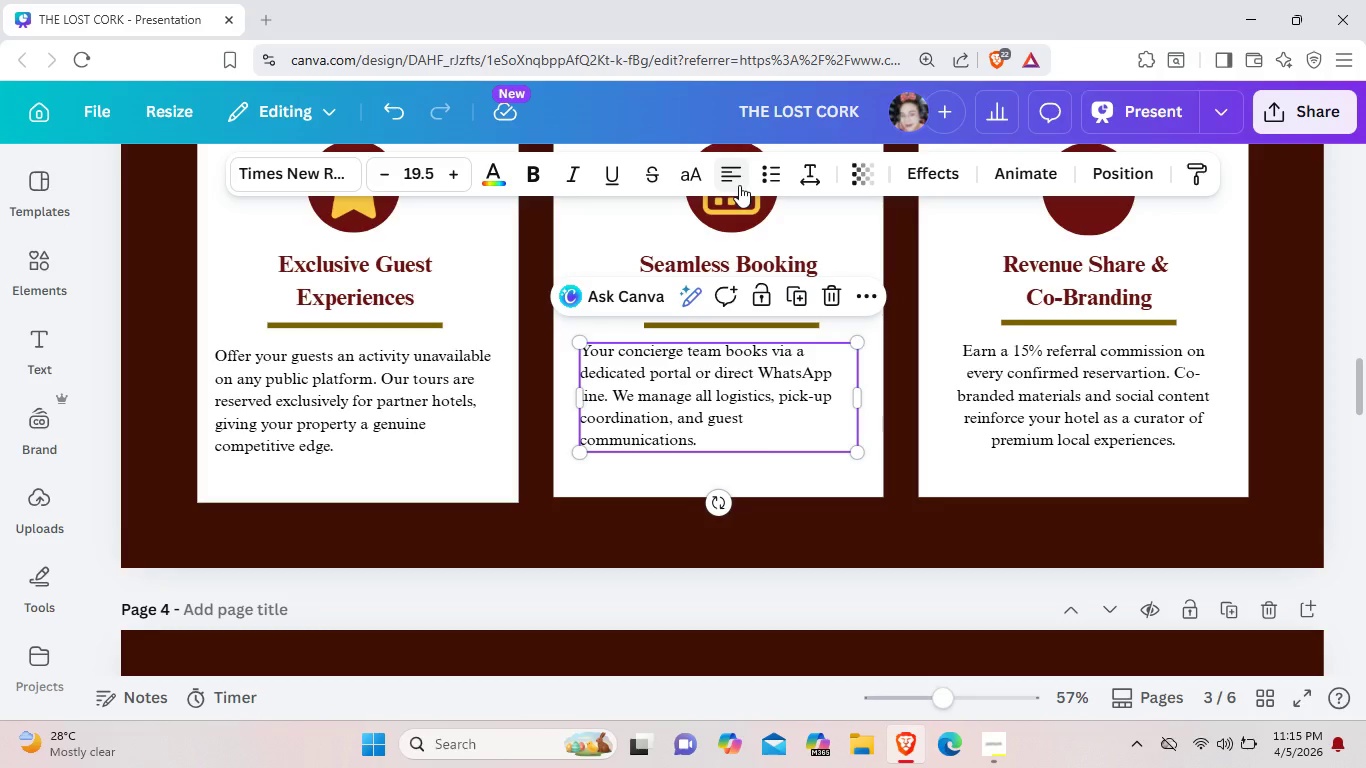 
left_click([1000, 416])
 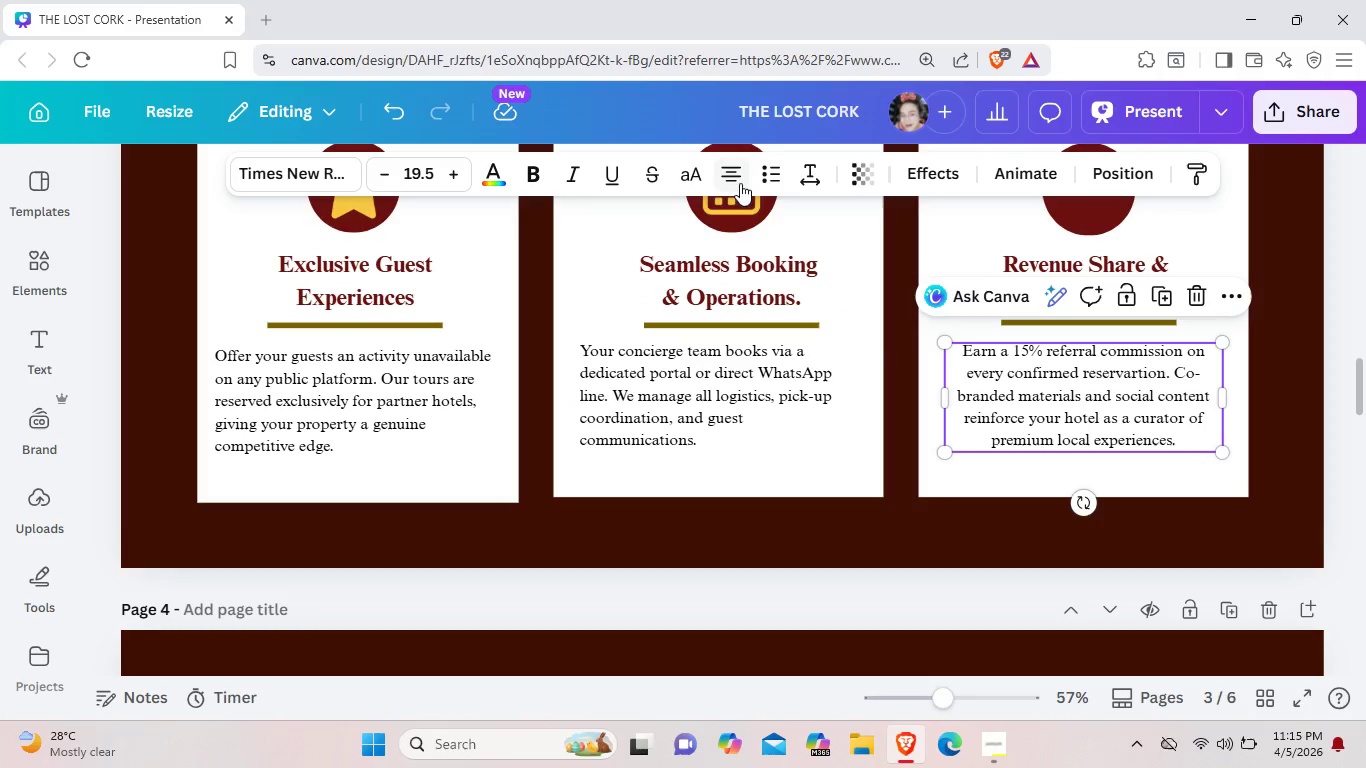 
left_click([747, 183])
 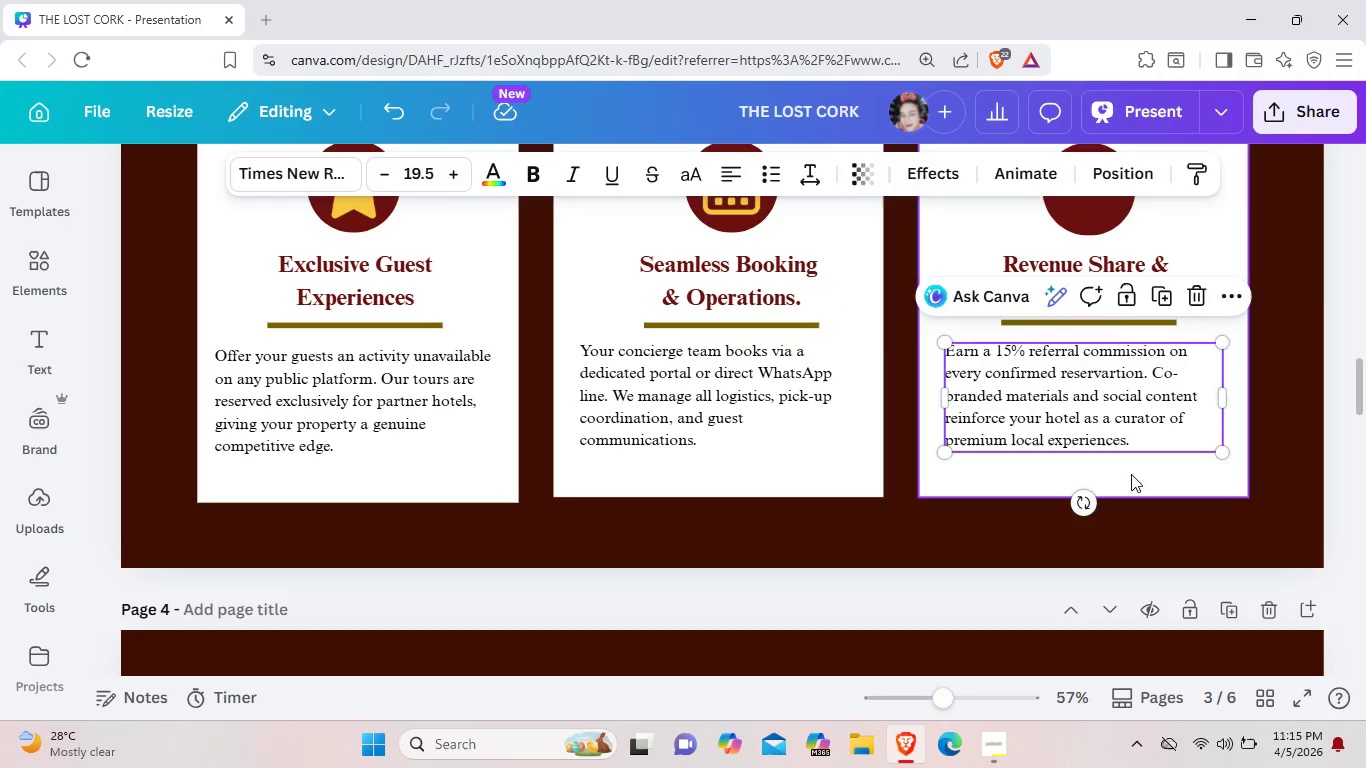 
left_click([1131, 474])
 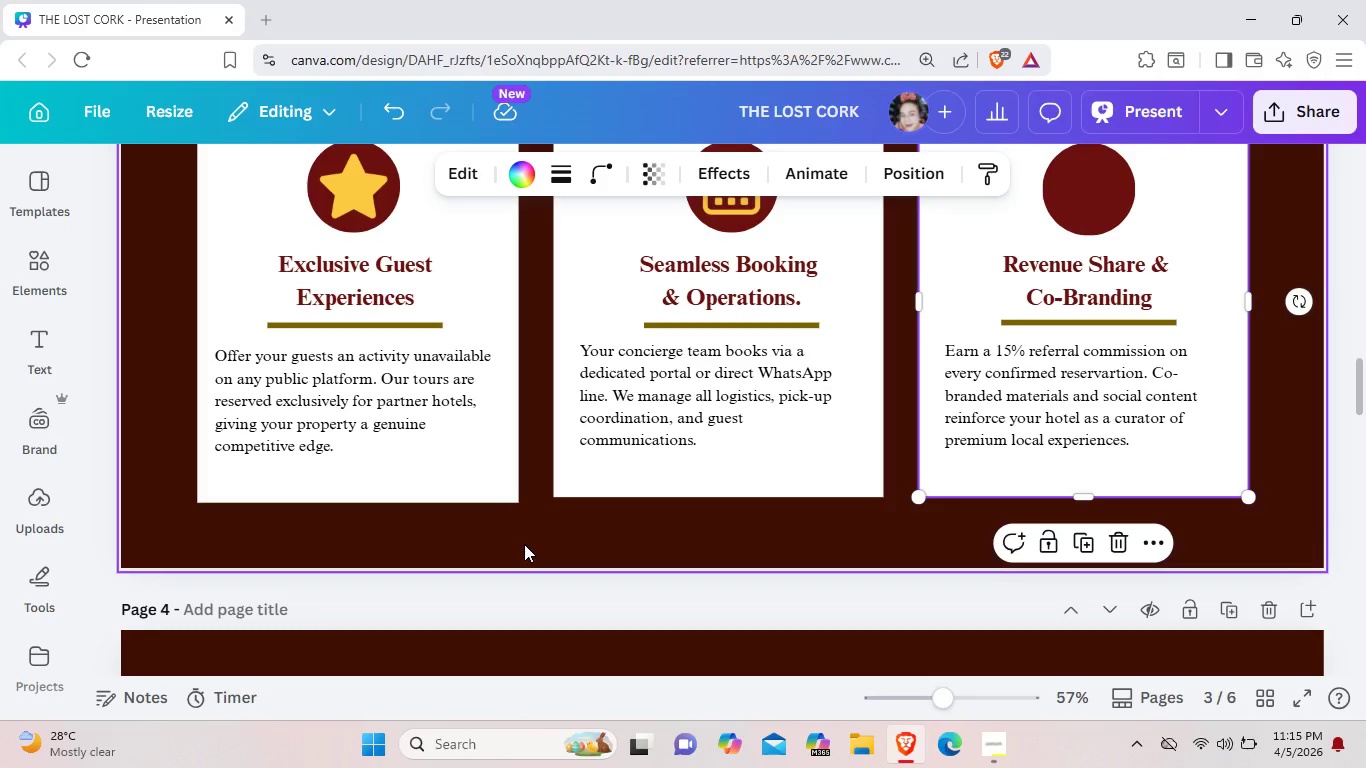 
wait(11.45)
 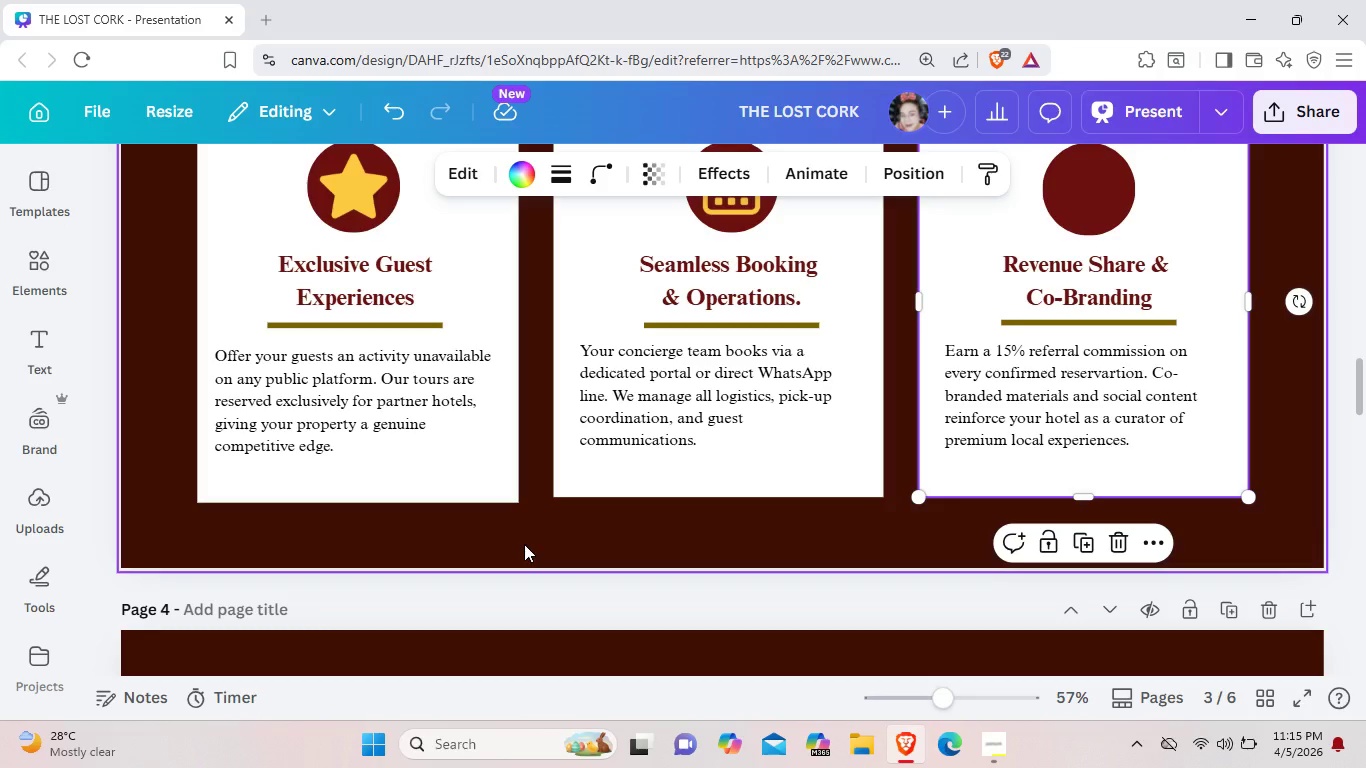 
left_click([883, 528])
 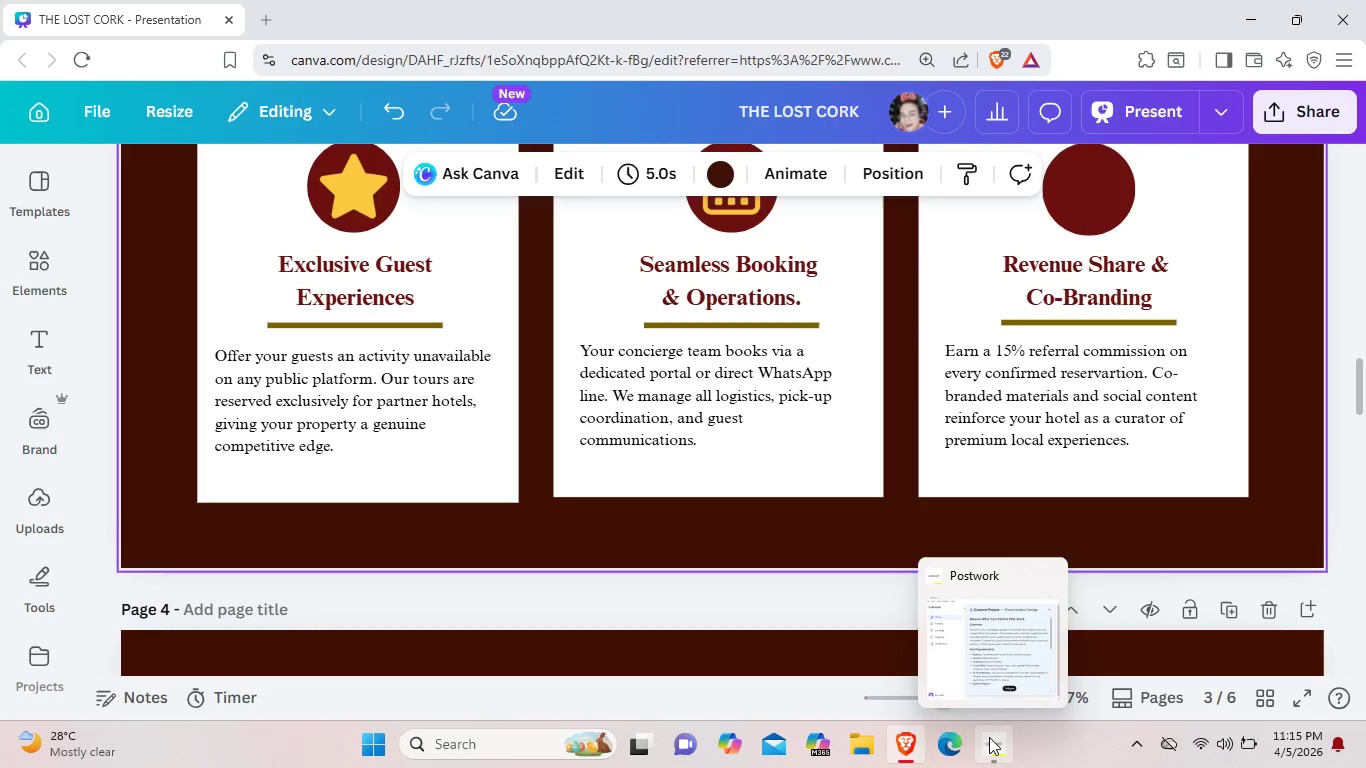 
left_click([989, 737])